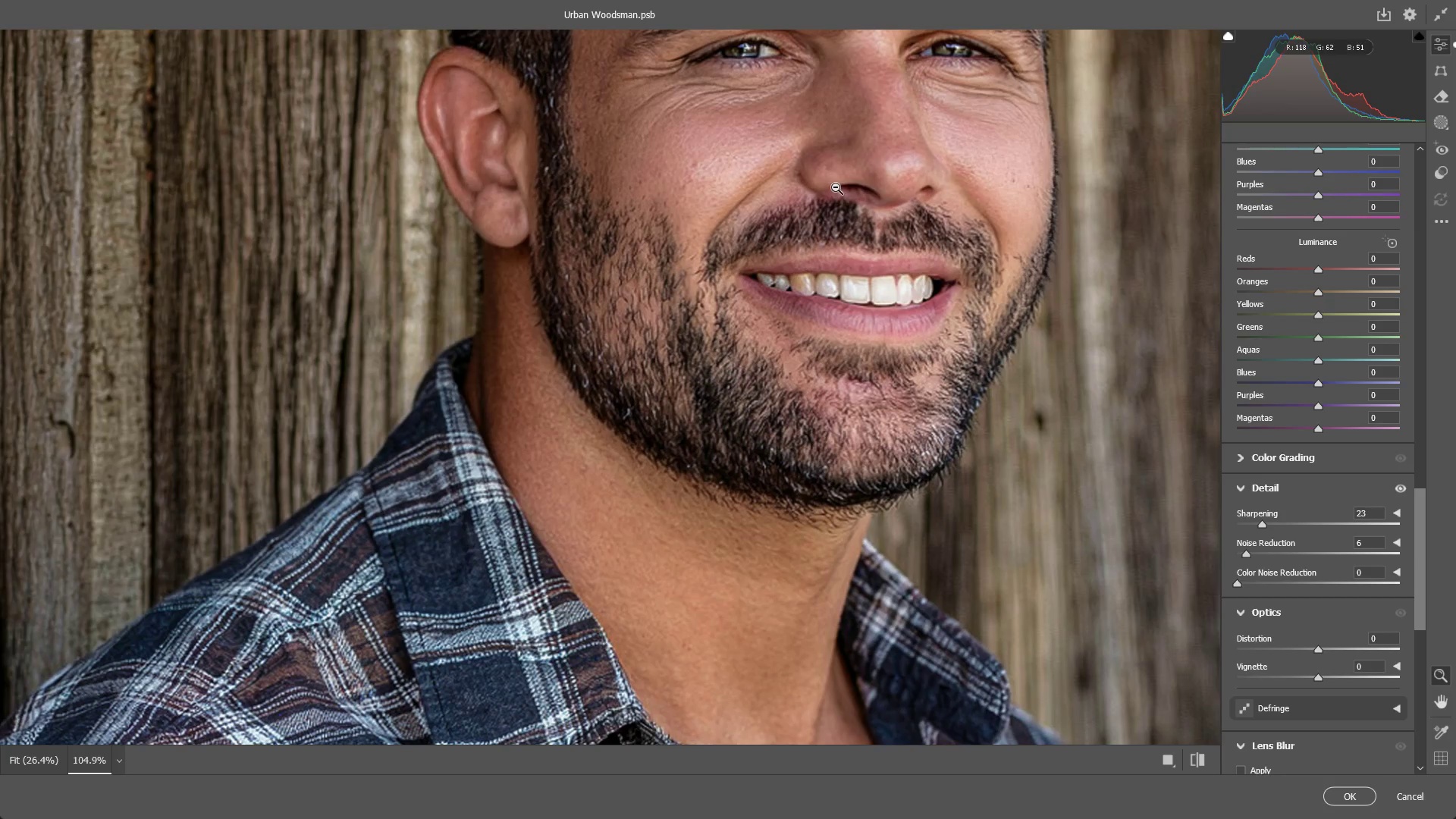 
left_click_drag(start_coordinate=[725, 317], to_coordinate=[667, 361])
 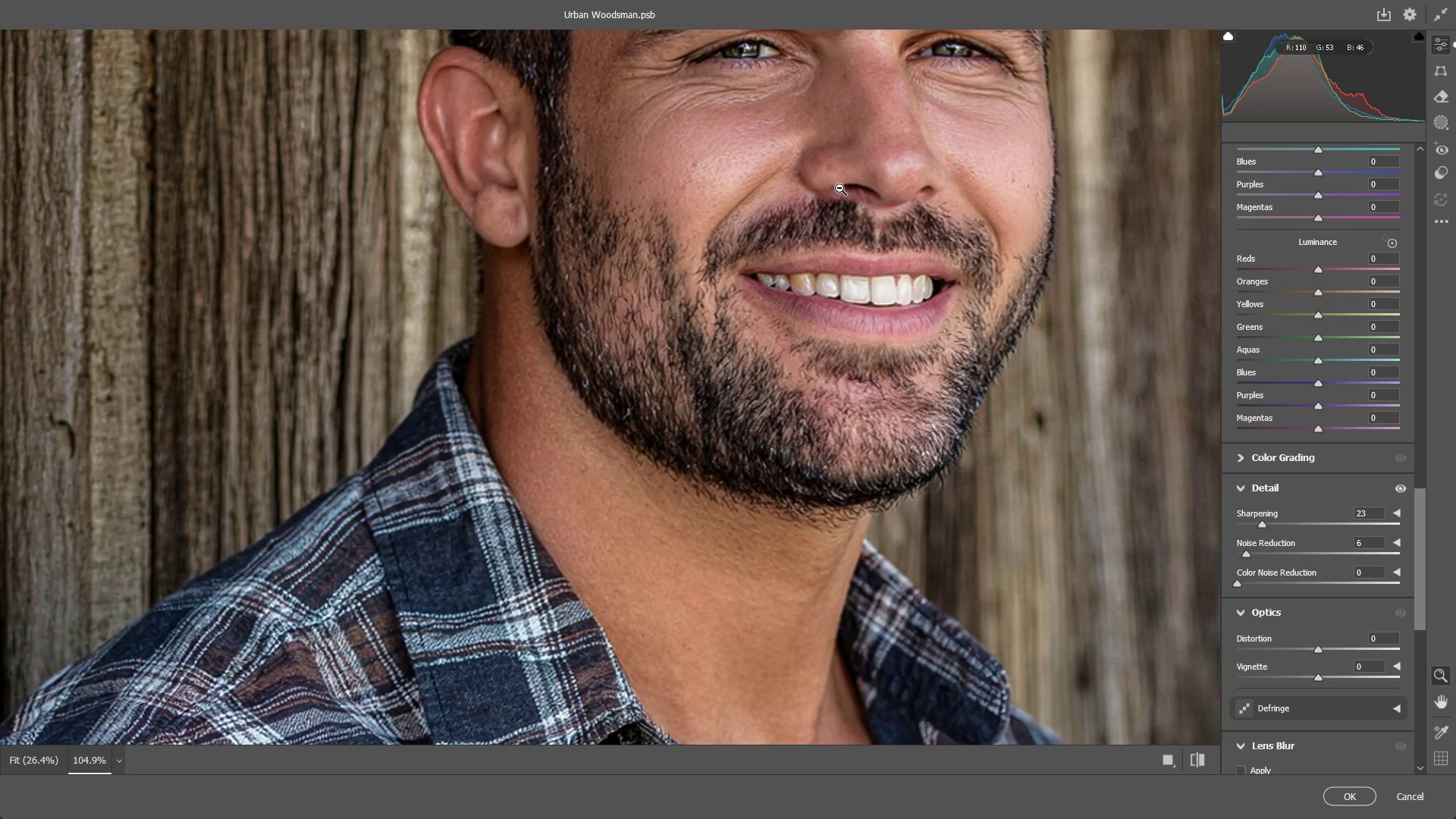 
left_click_drag(start_coordinate=[838, 187], to_coordinate=[796, 190])
 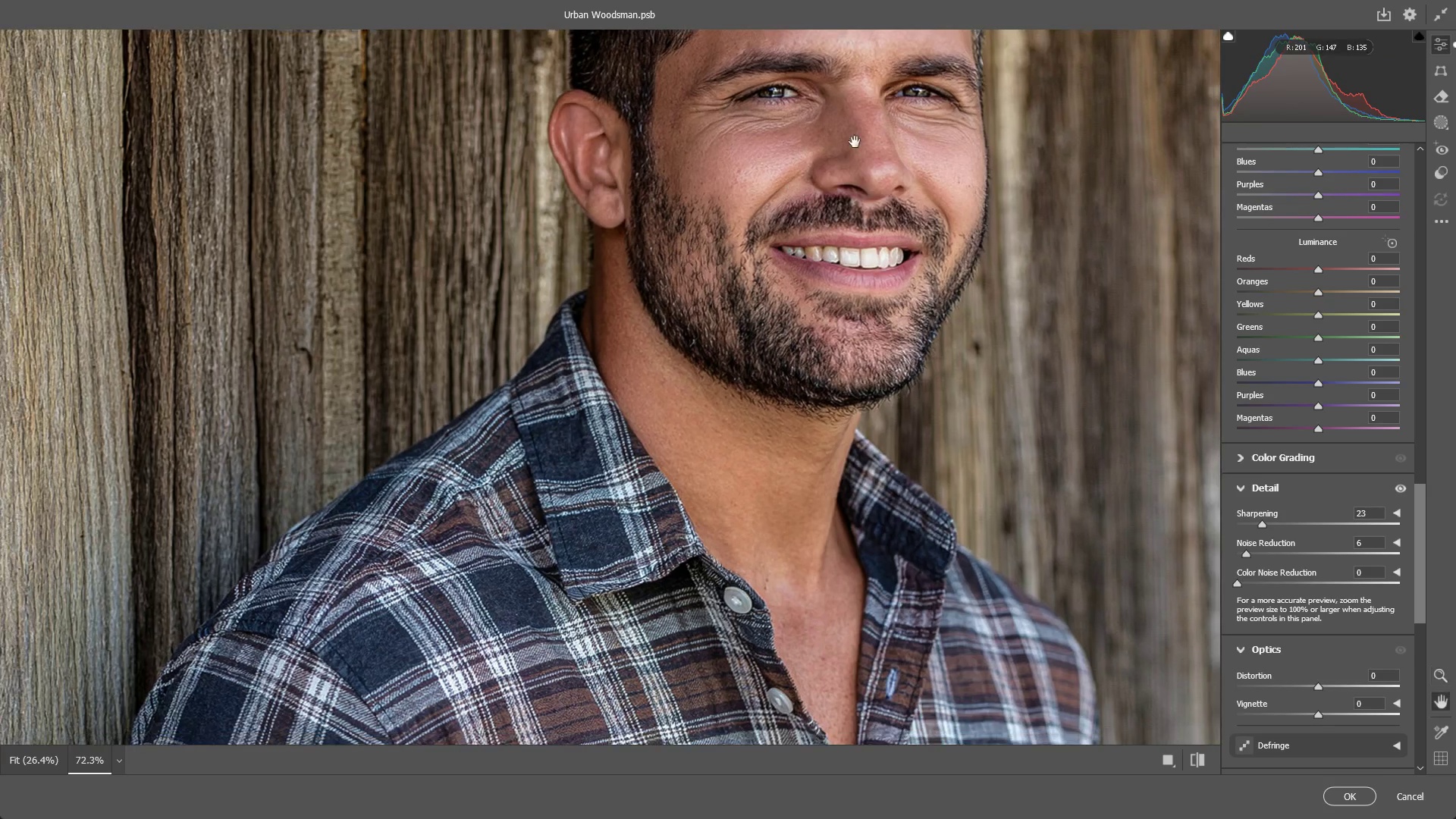 
hold_key(key=Space, duration=0.55)
 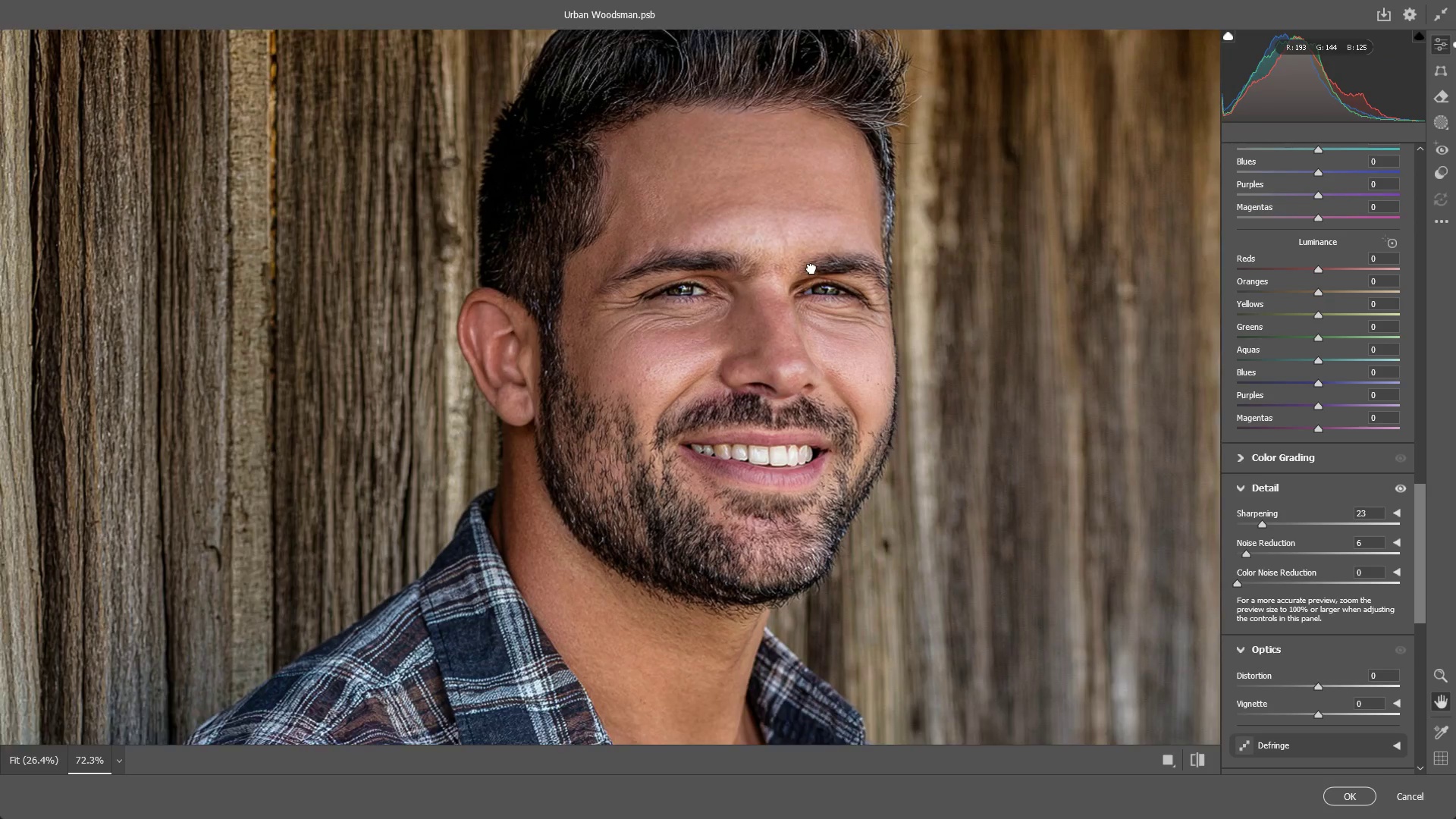 
left_click_drag(start_coordinate=[849, 162], to_coordinate=[788, 306])
 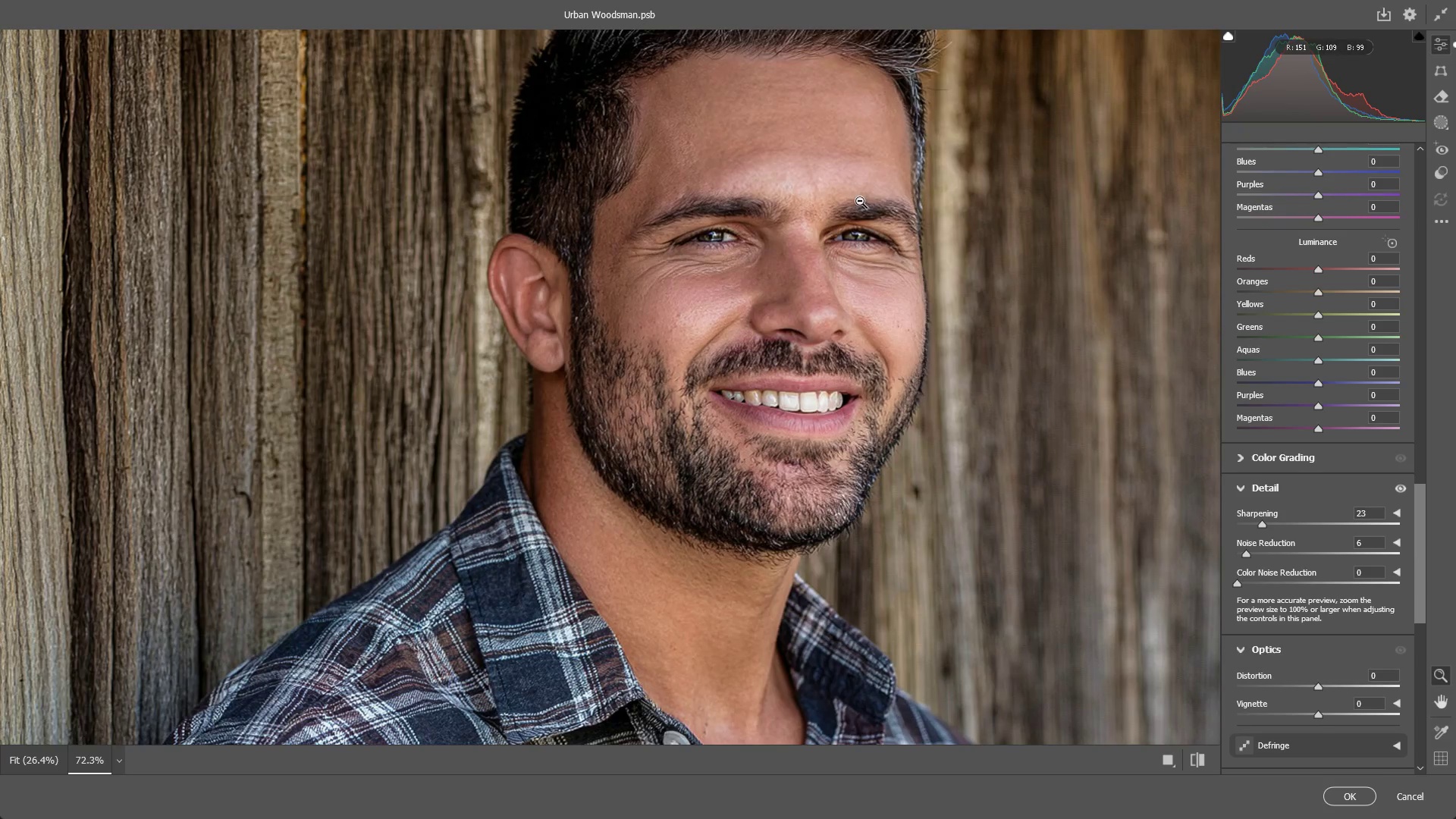 
hold_key(key=Space, duration=0.81)
 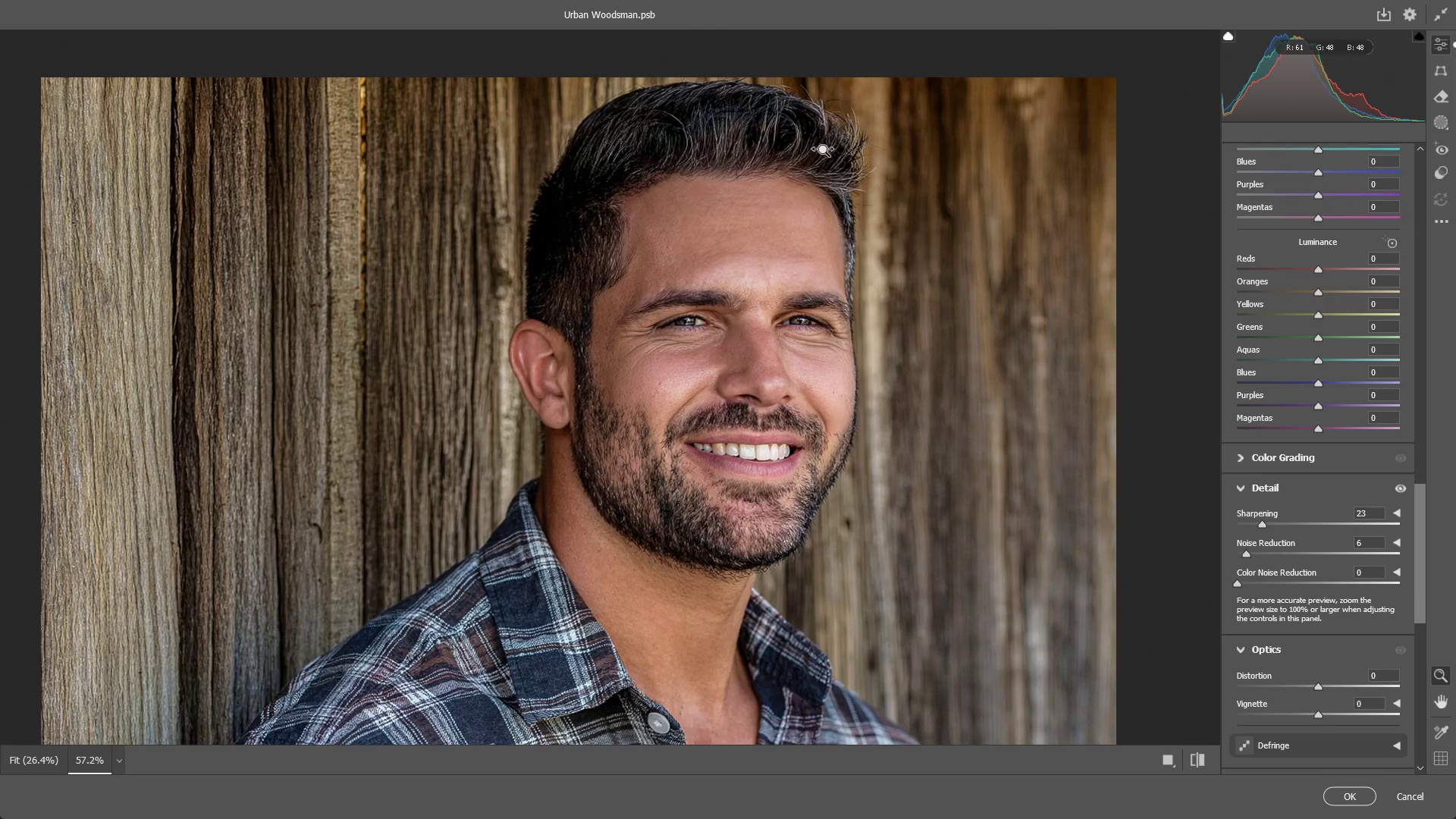 
left_click_drag(start_coordinate=[849, 199], to_coordinate=[781, 331])
 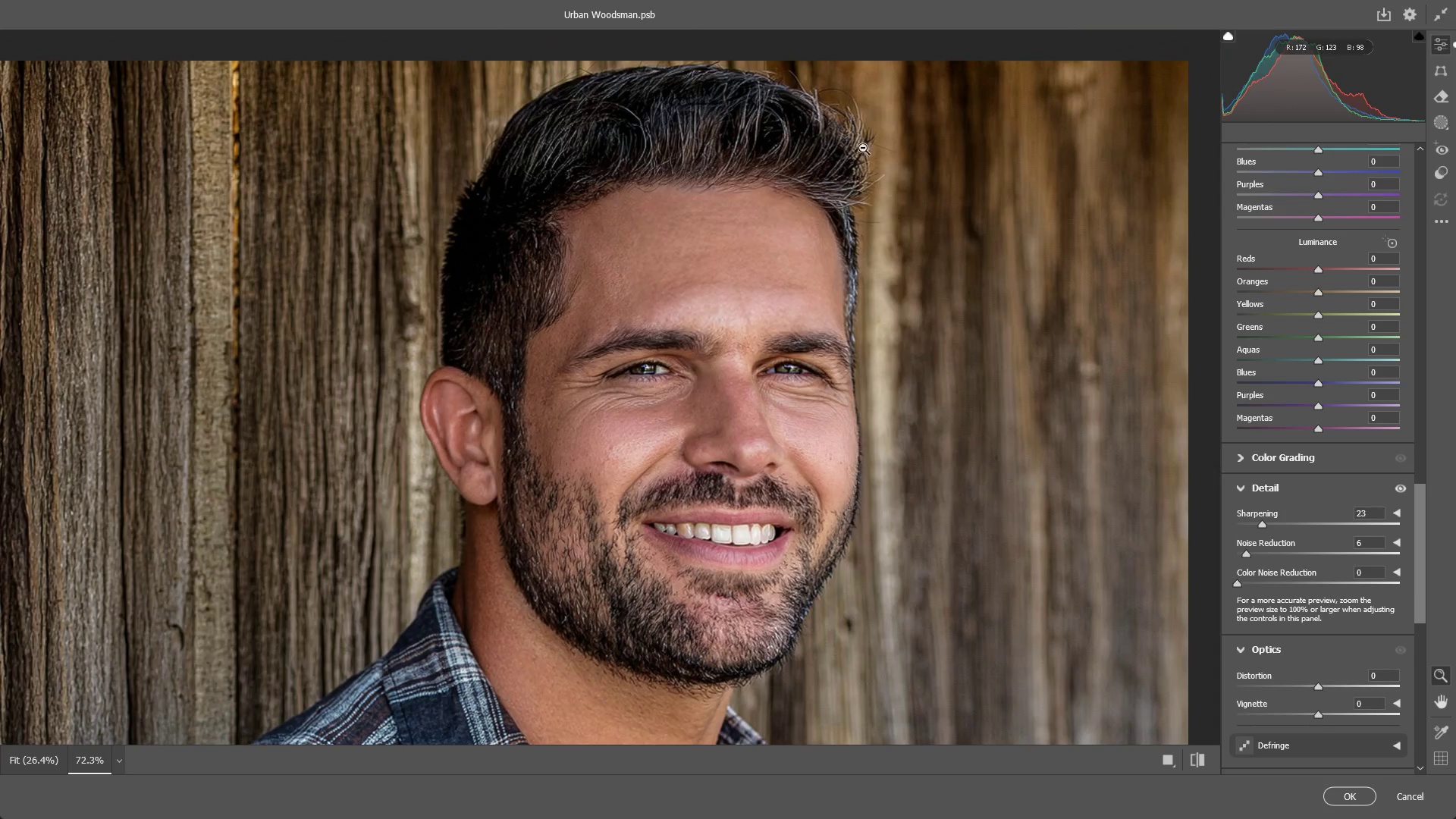 
left_click_drag(start_coordinate=[849, 146], to_coordinate=[842, 162])
 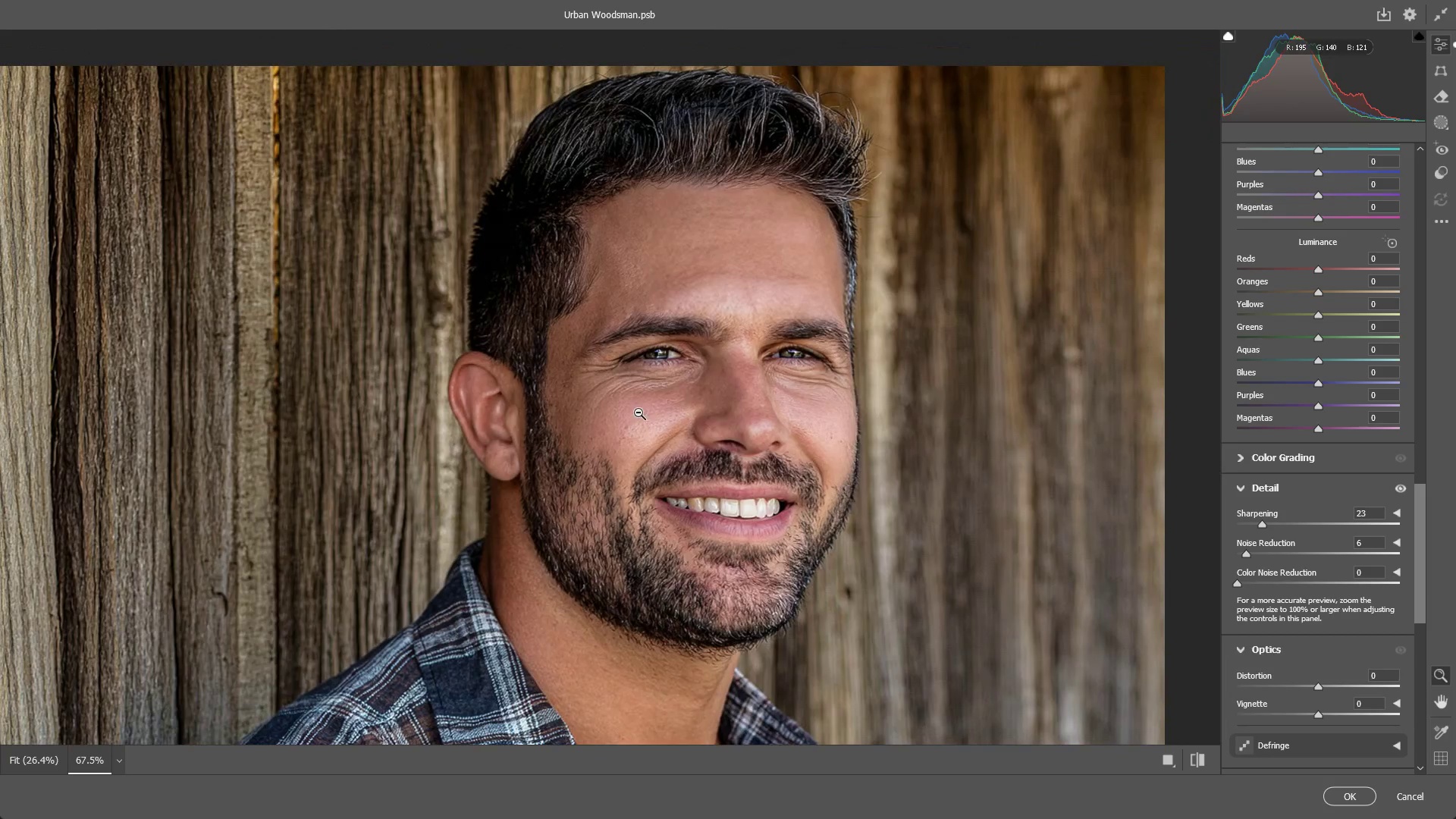 
hold_key(key=Space, duration=1.5)
 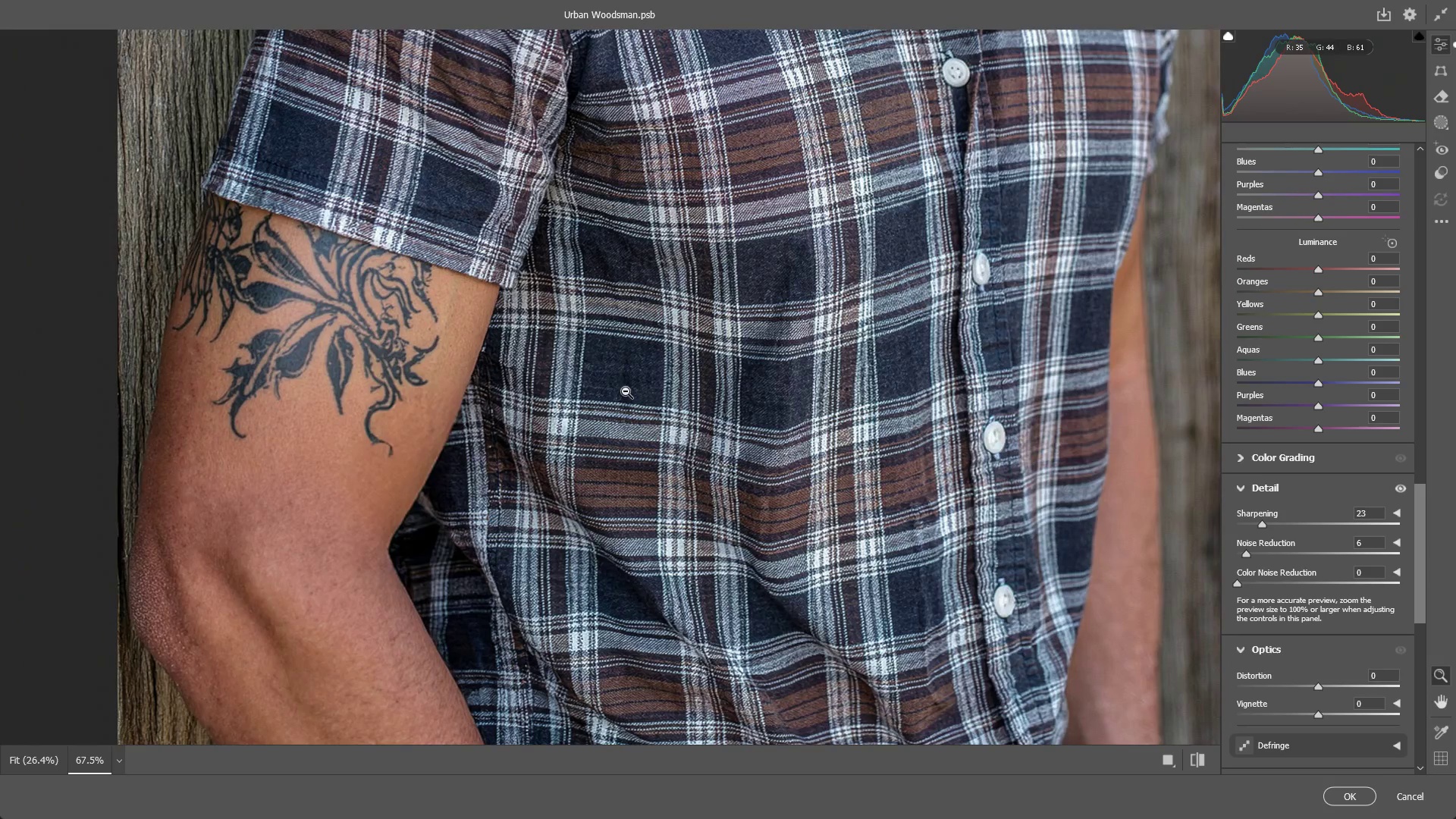 
left_click_drag(start_coordinate=[629, 435], to_coordinate=[733, 69])
 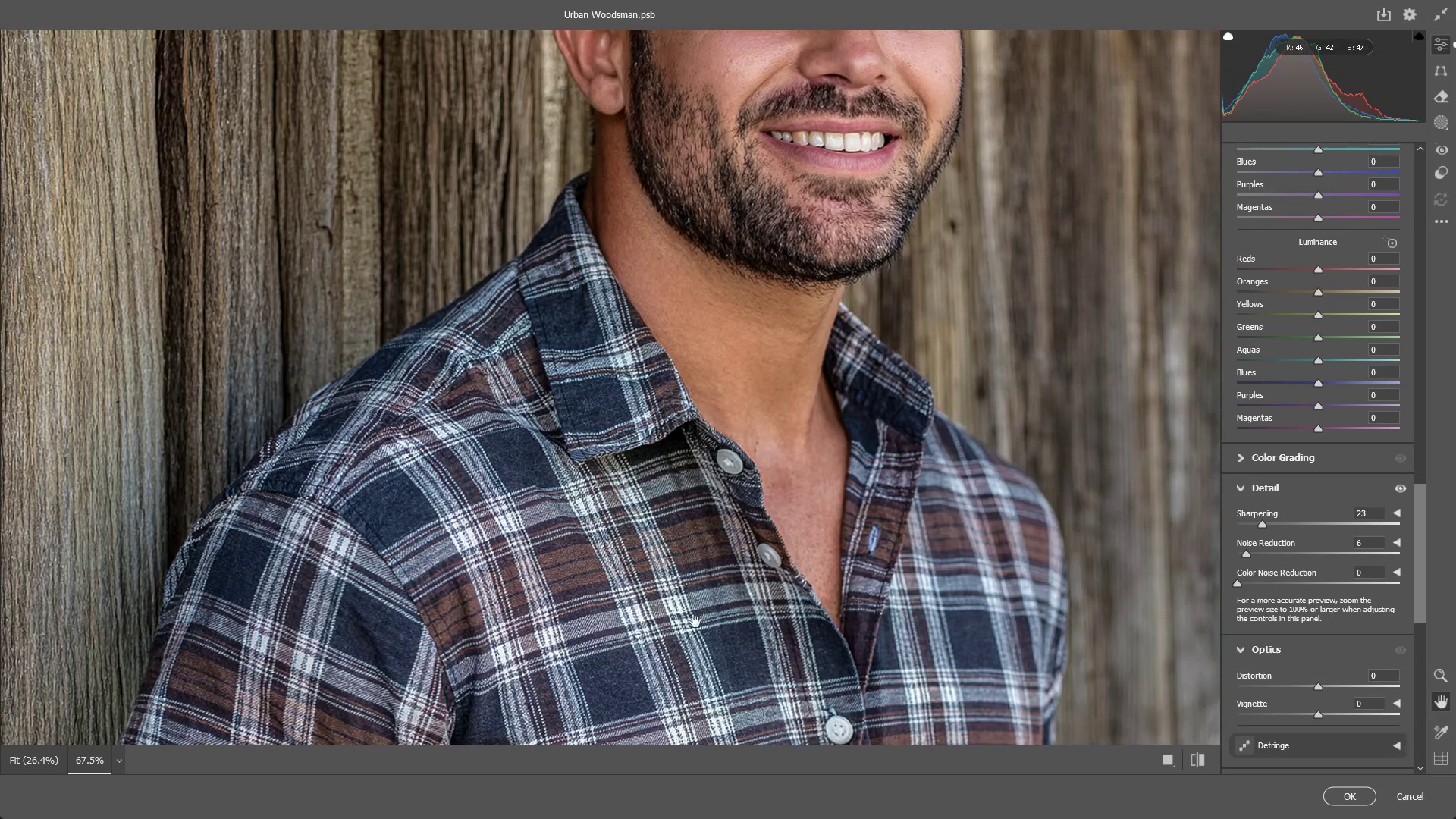 
left_click_drag(start_coordinate=[688, 608], to_coordinate=[708, 265])
 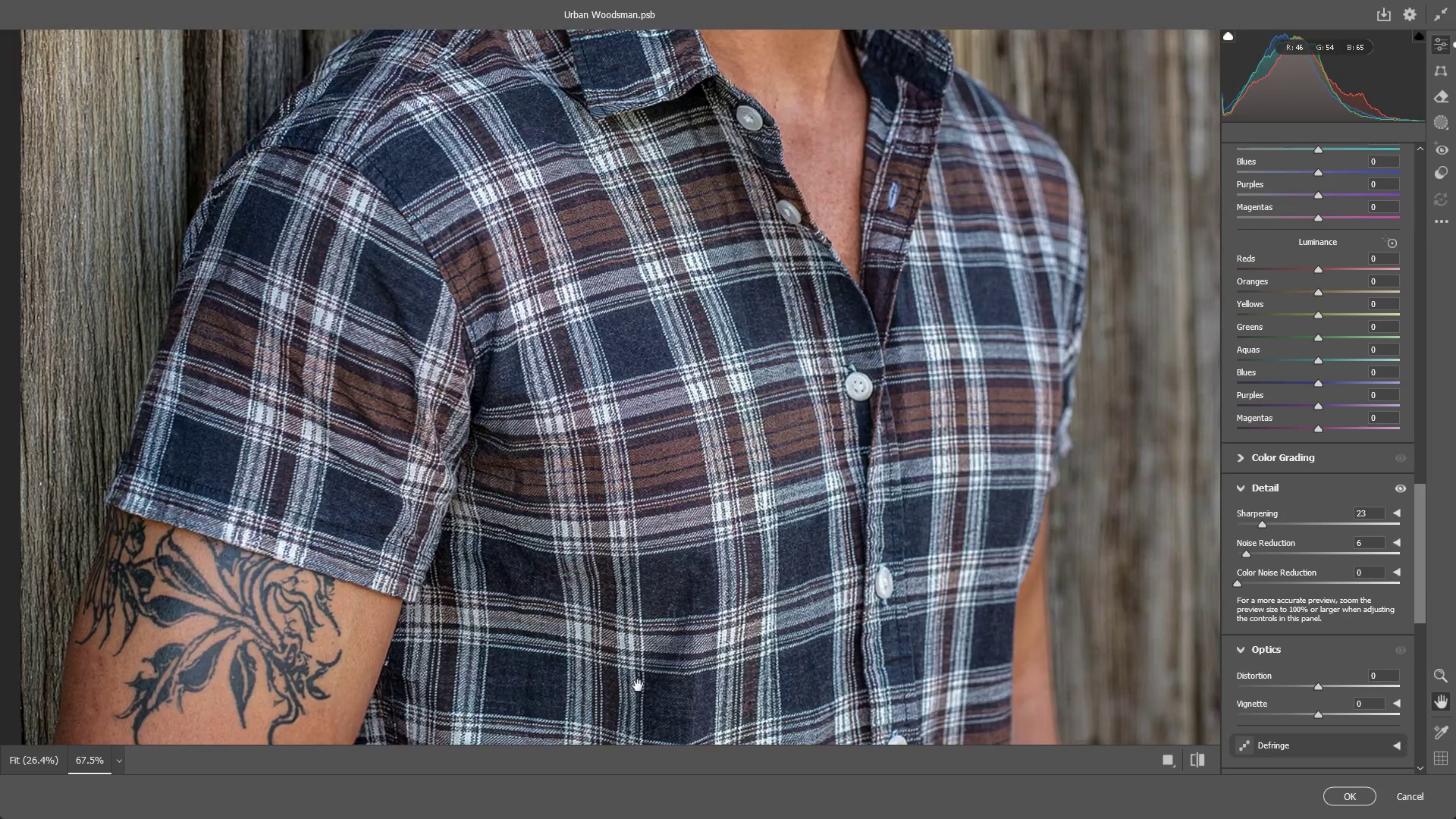 
left_click_drag(start_coordinate=[633, 683], to_coordinate=[730, 369])
 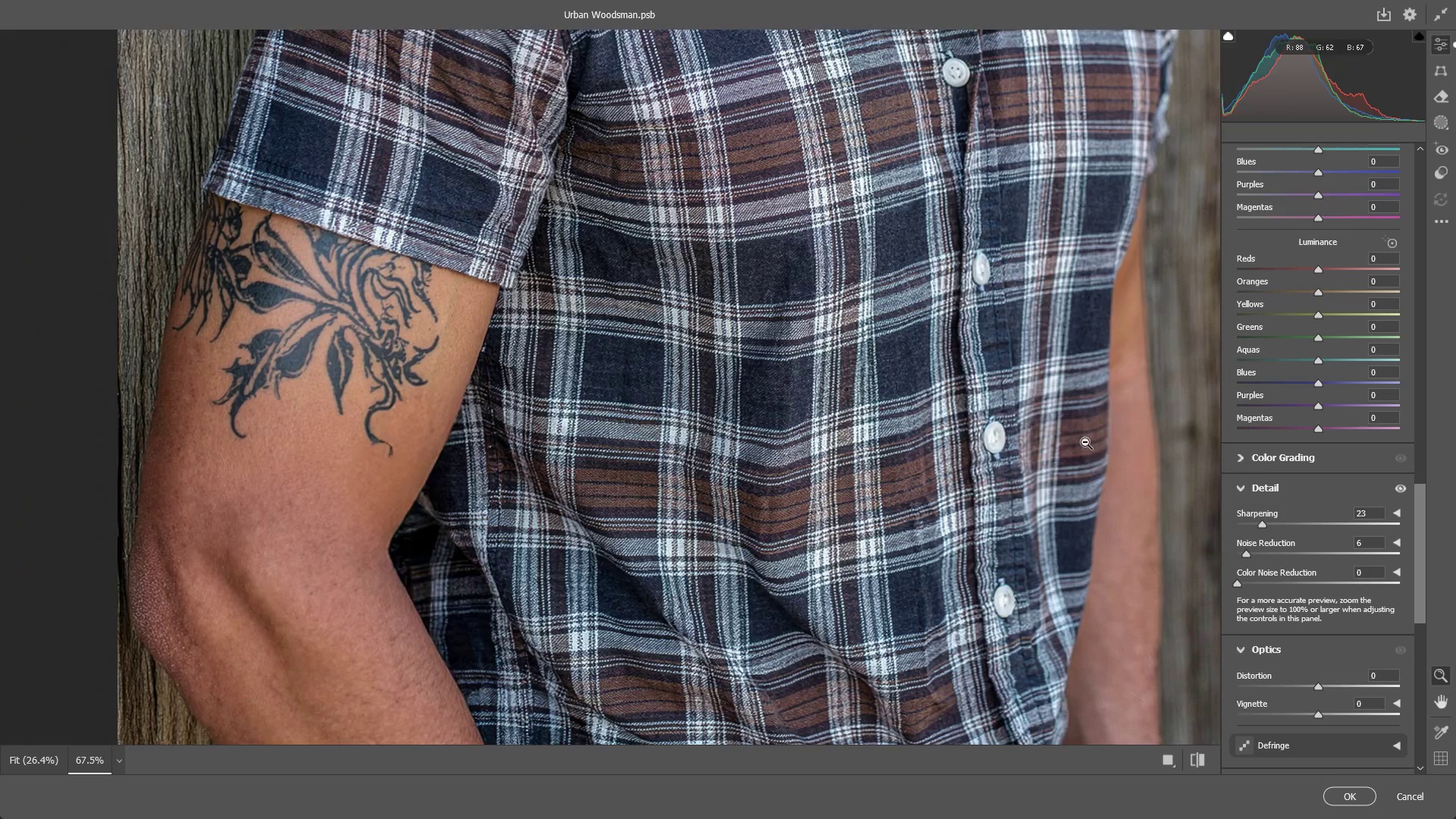 
hold_key(key=Space, duration=0.34)
 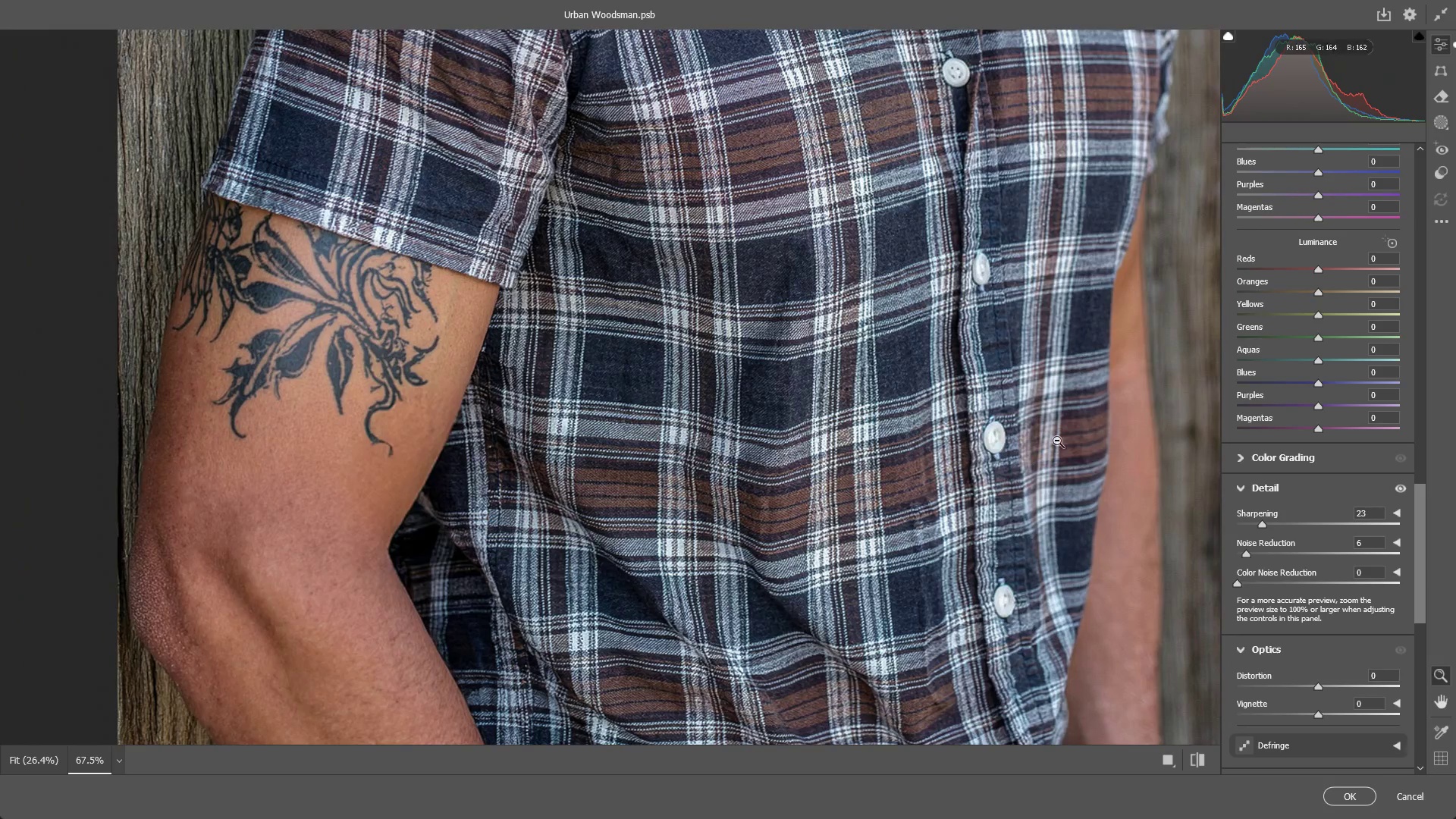 
hold_key(key=Space, duration=0.58)
 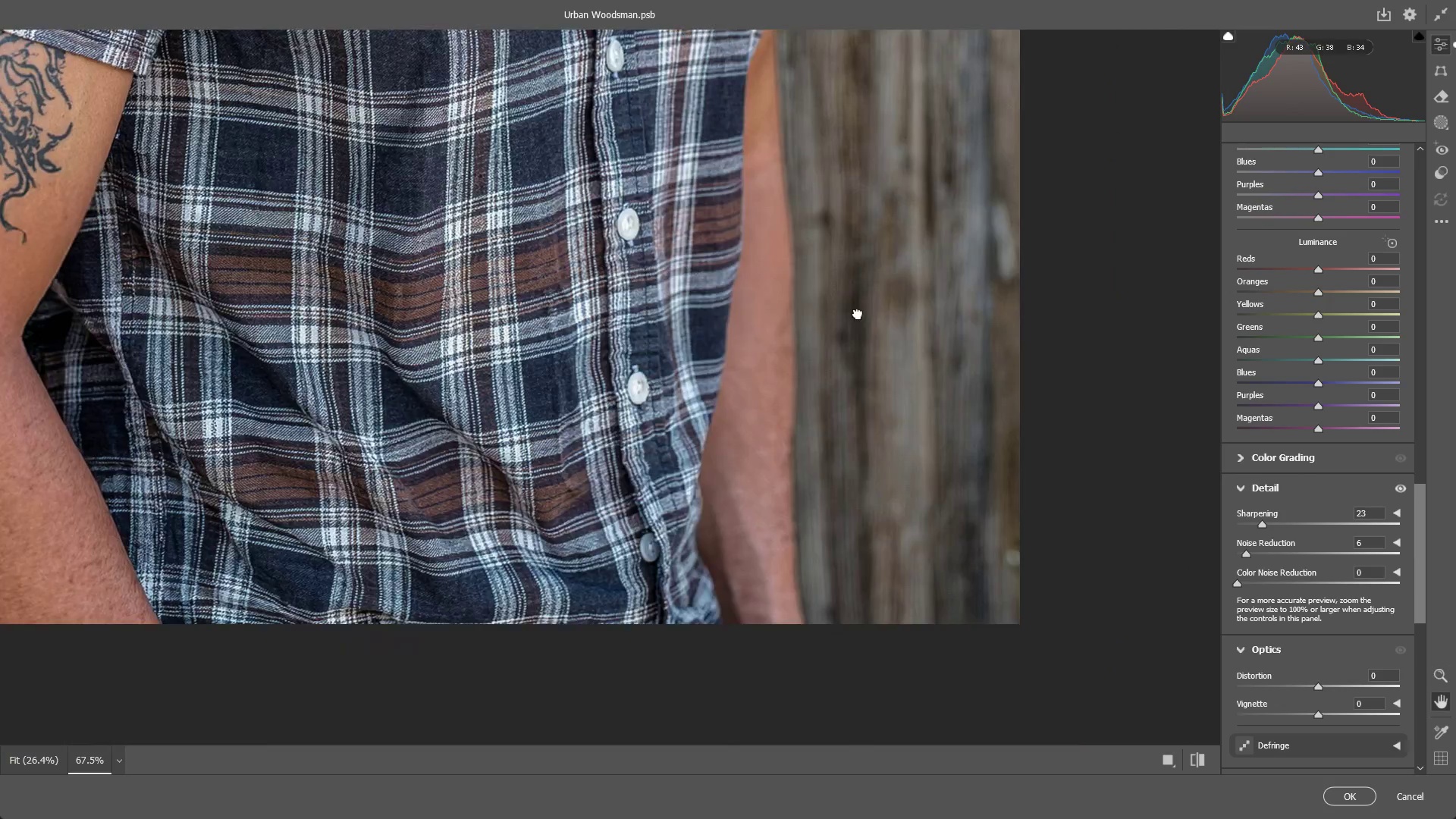 
left_click_drag(start_coordinate=[1081, 442], to_coordinate=[851, 354])
 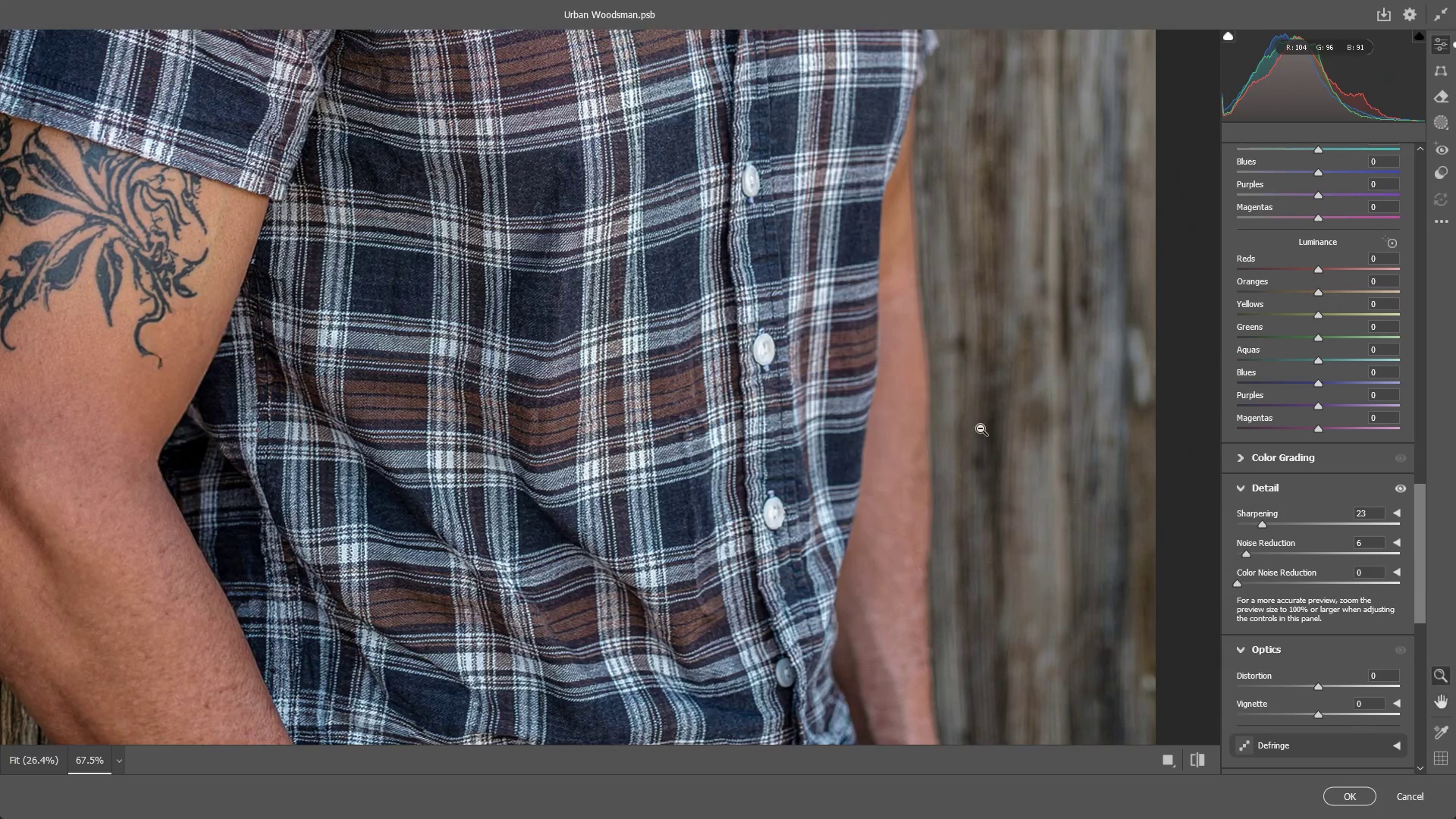 
hold_key(key=Space, duration=0.69)
 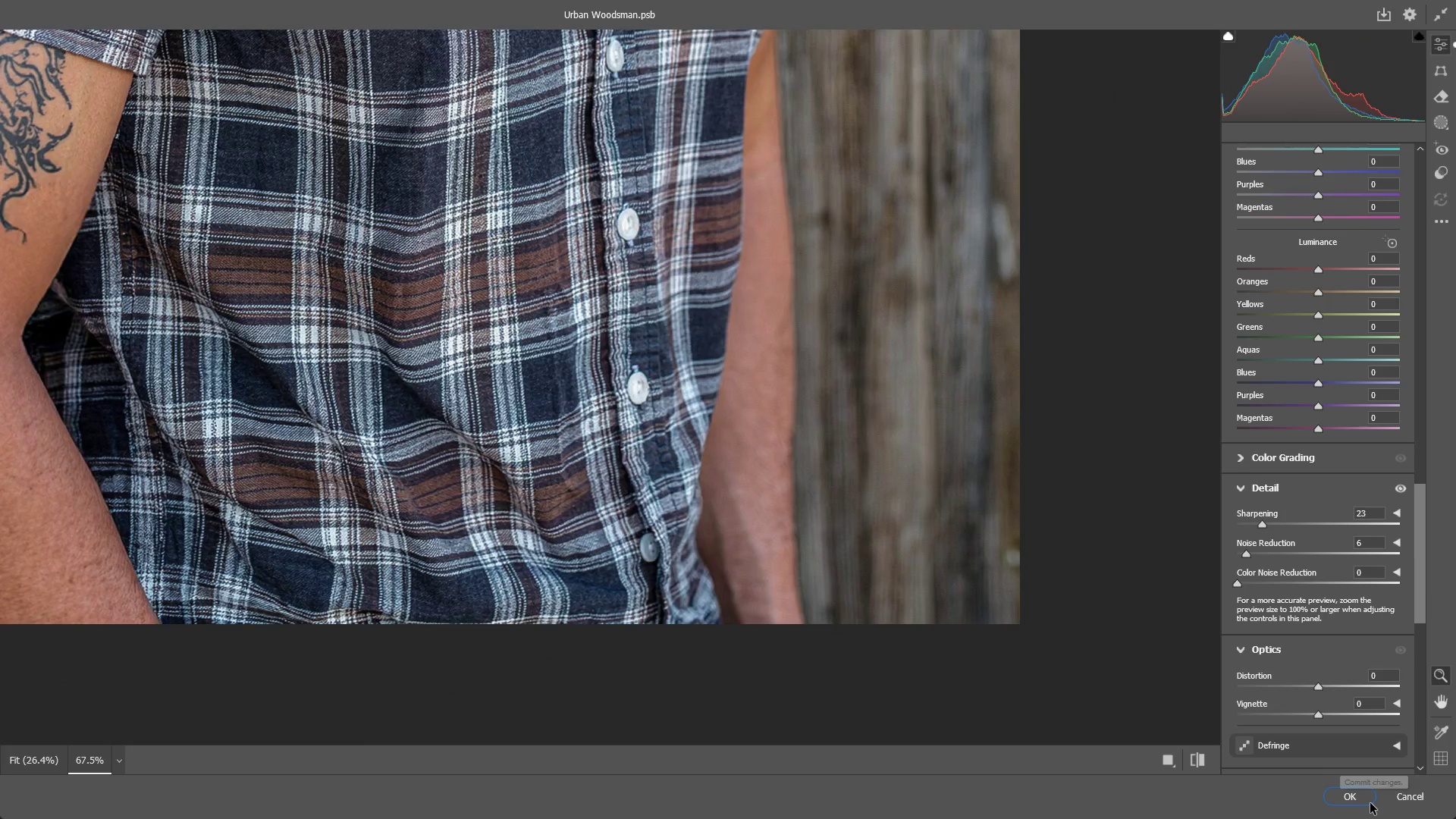 
left_click_drag(start_coordinate=[993, 439], to_coordinate=[858, 314])
 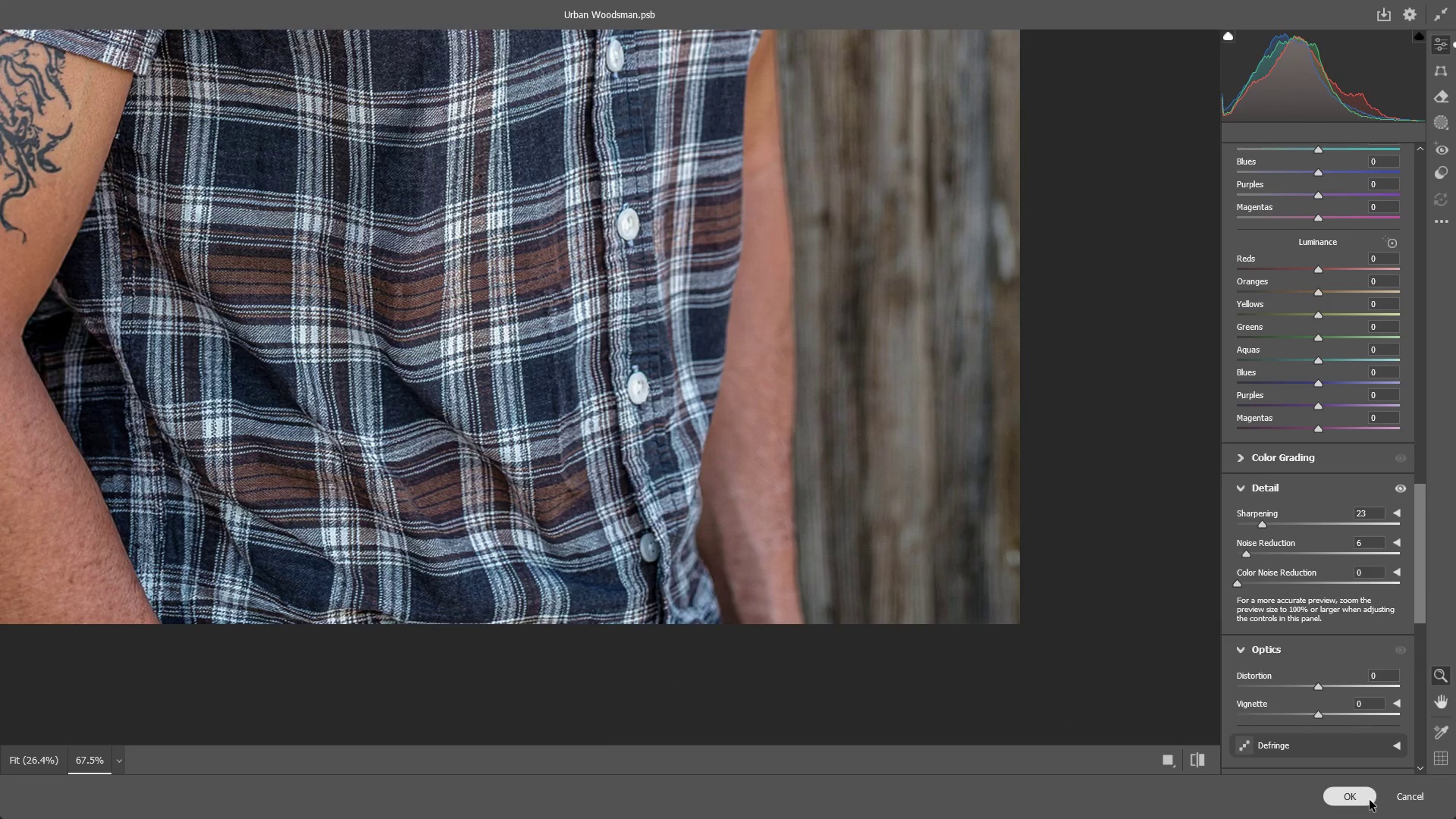 
hold_key(key=Space, duration=0.94)
 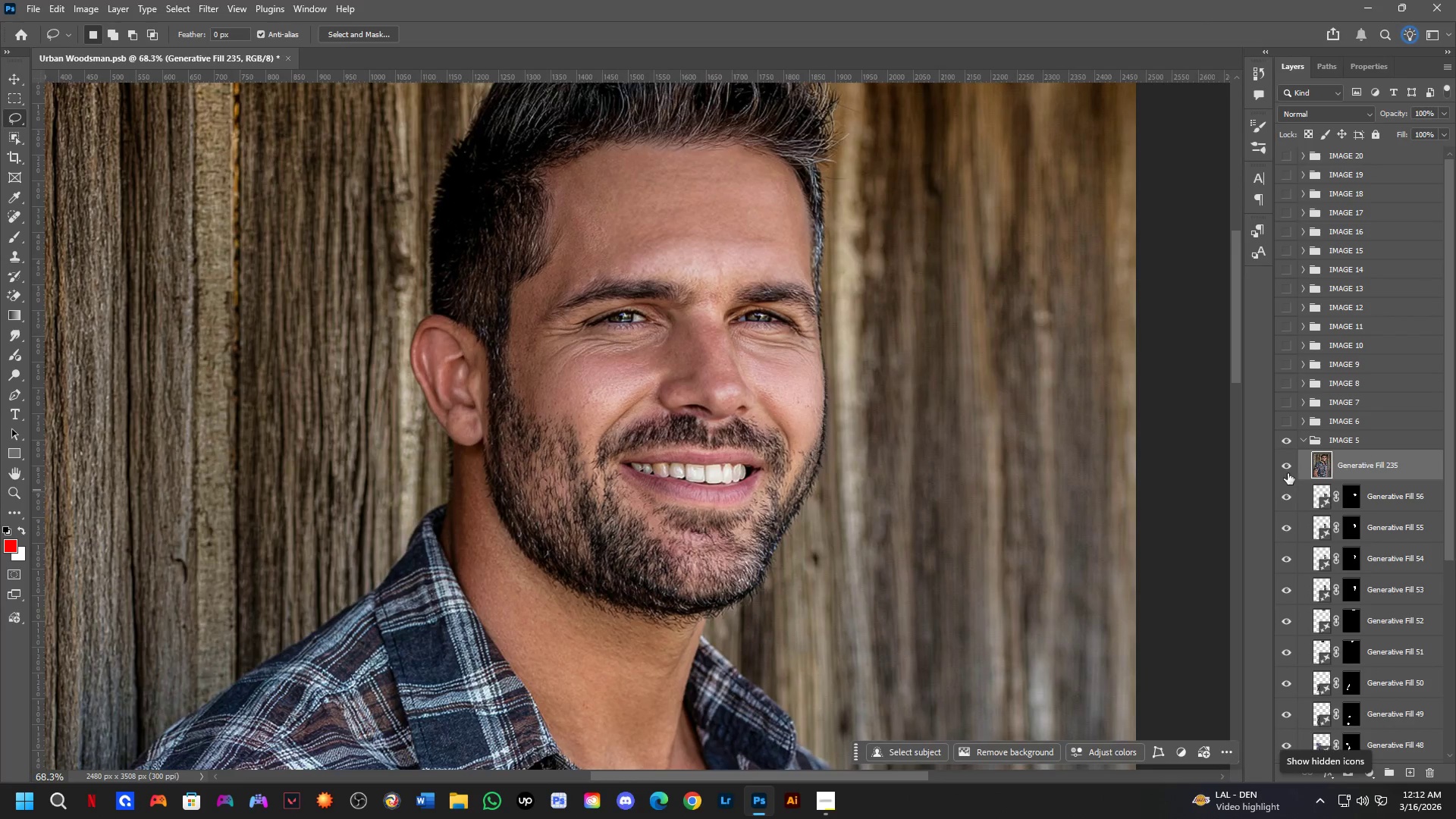 
left_click_drag(start_coordinate=[774, 401], to_coordinate=[761, 494])
 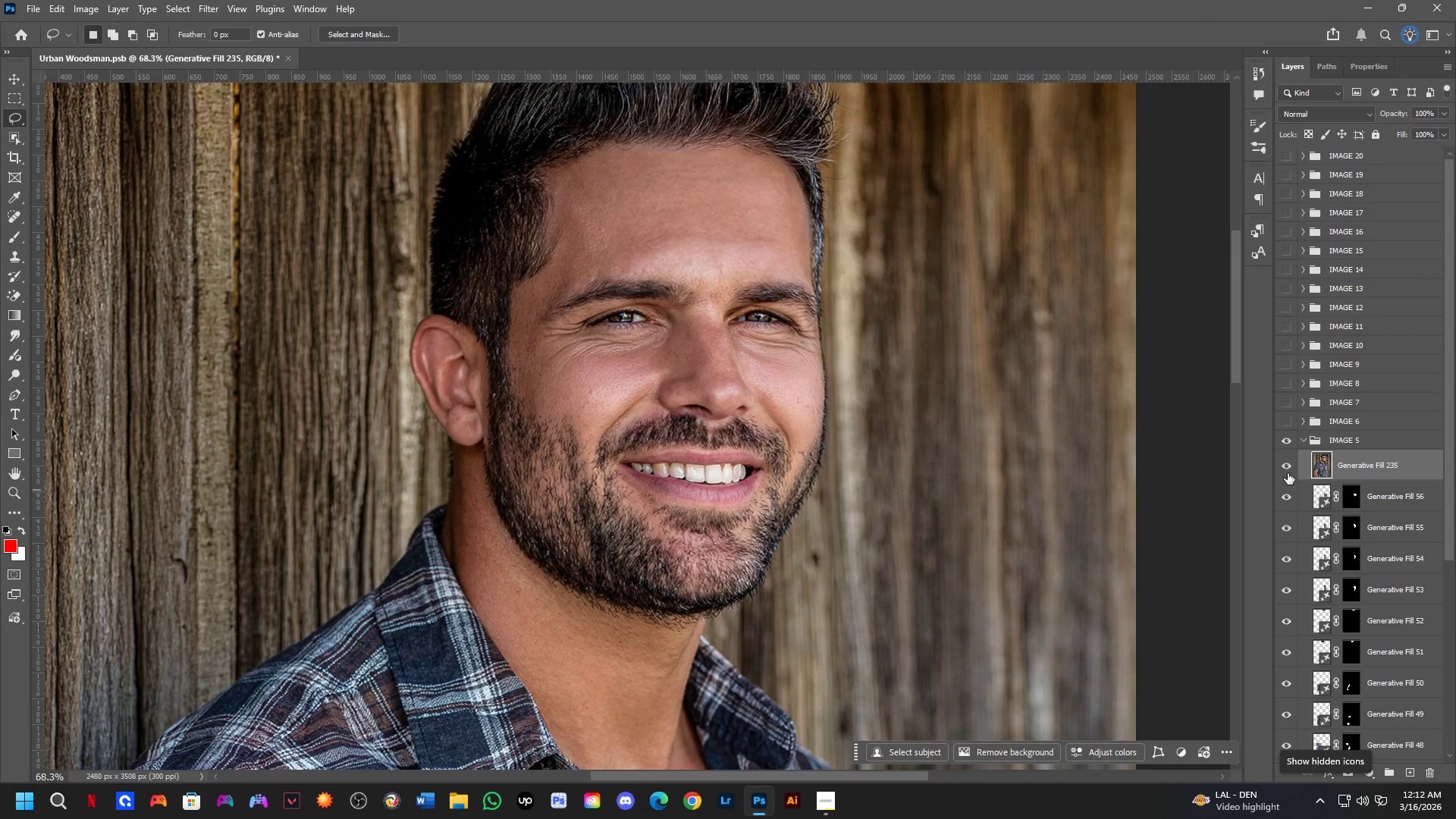 
left_click([1289, 466])
 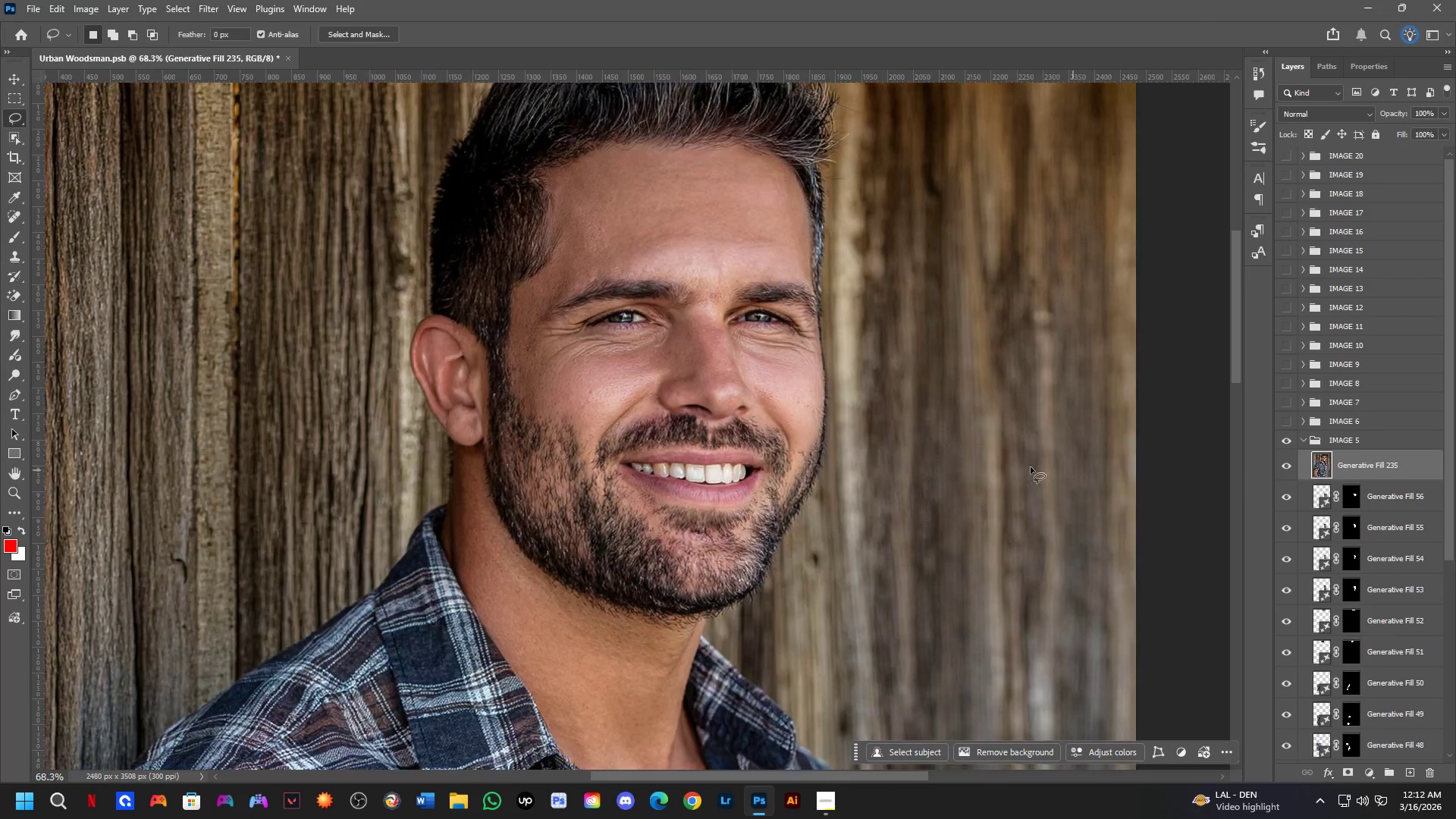 
hold_key(key=Space, duration=0.55)
 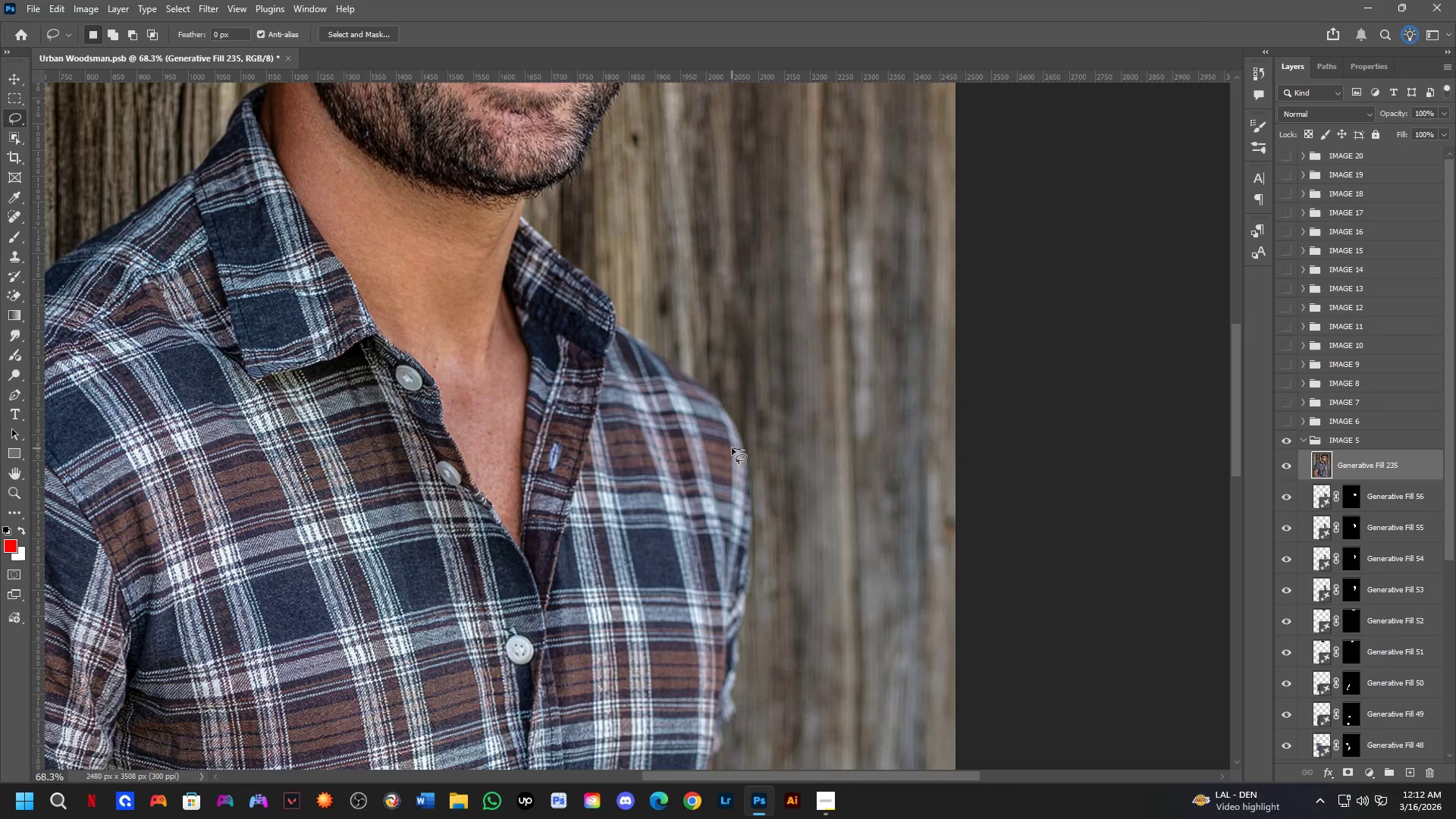 
left_click_drag(start_coordinate=[821, 591], to_coordinate=[645, 199])
 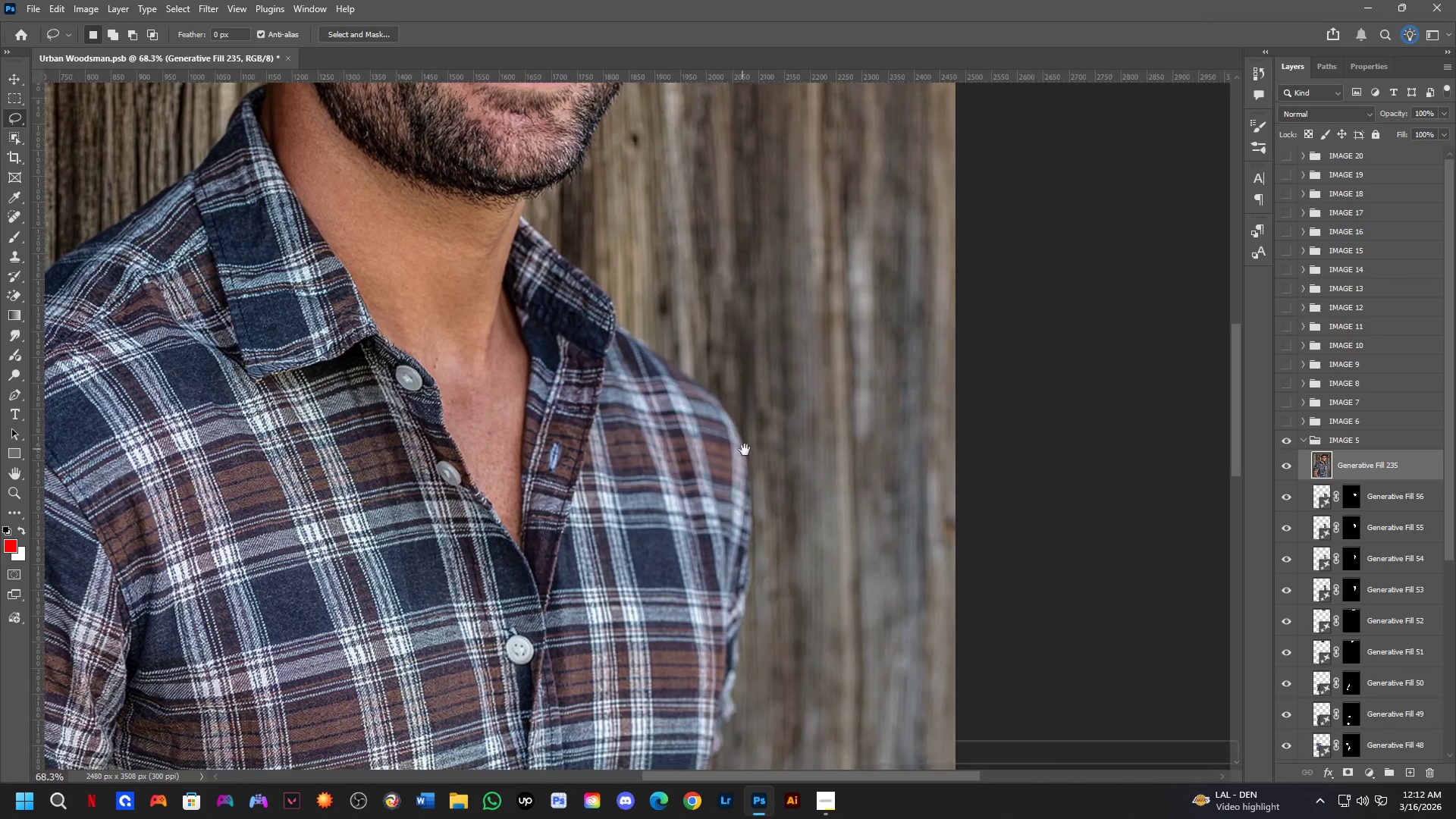 
left_click_drag(start_coordinate=[745, 450], to_coordinate=[730, 448])
 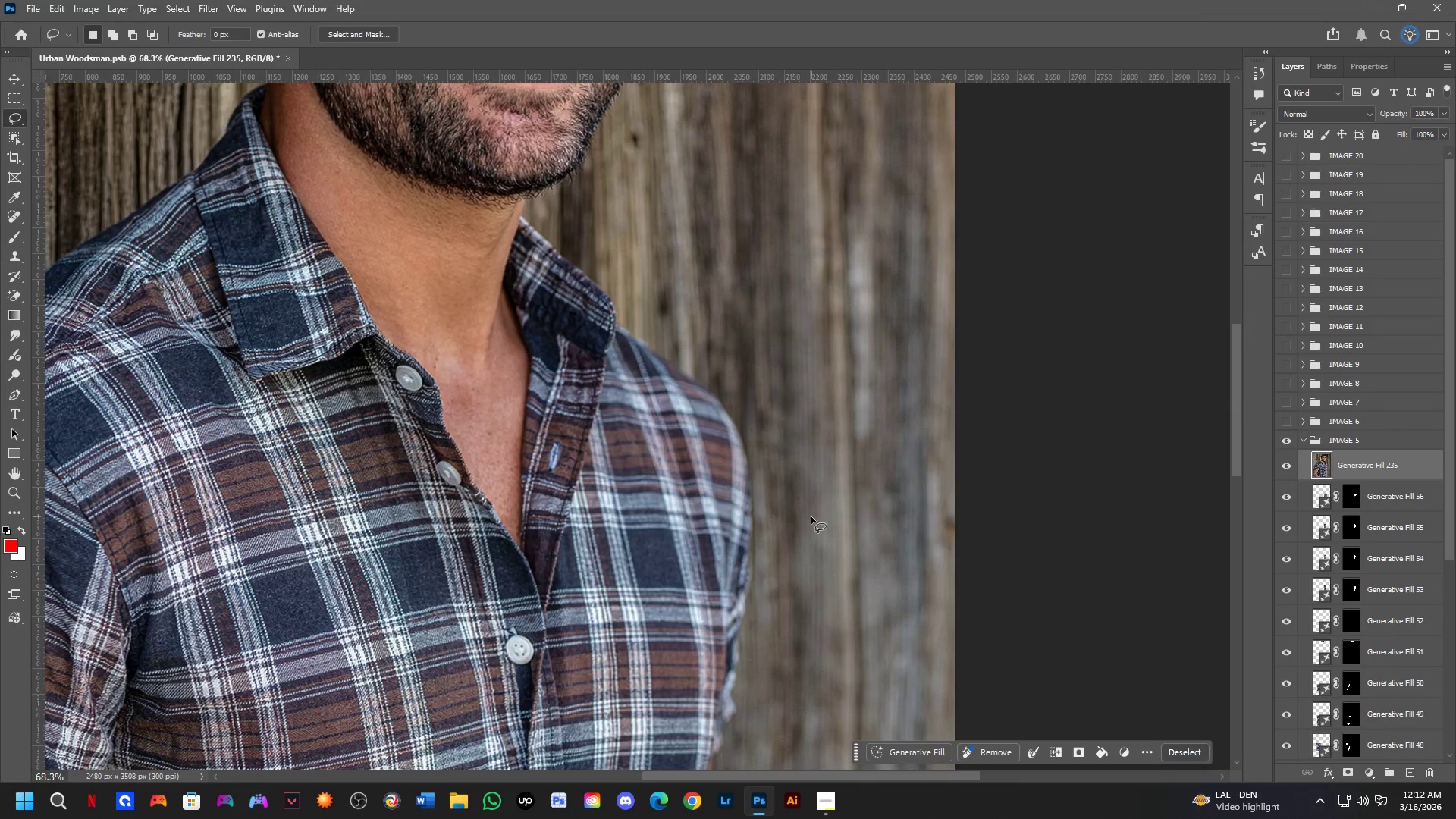 
key(Control+ControlLeft)
 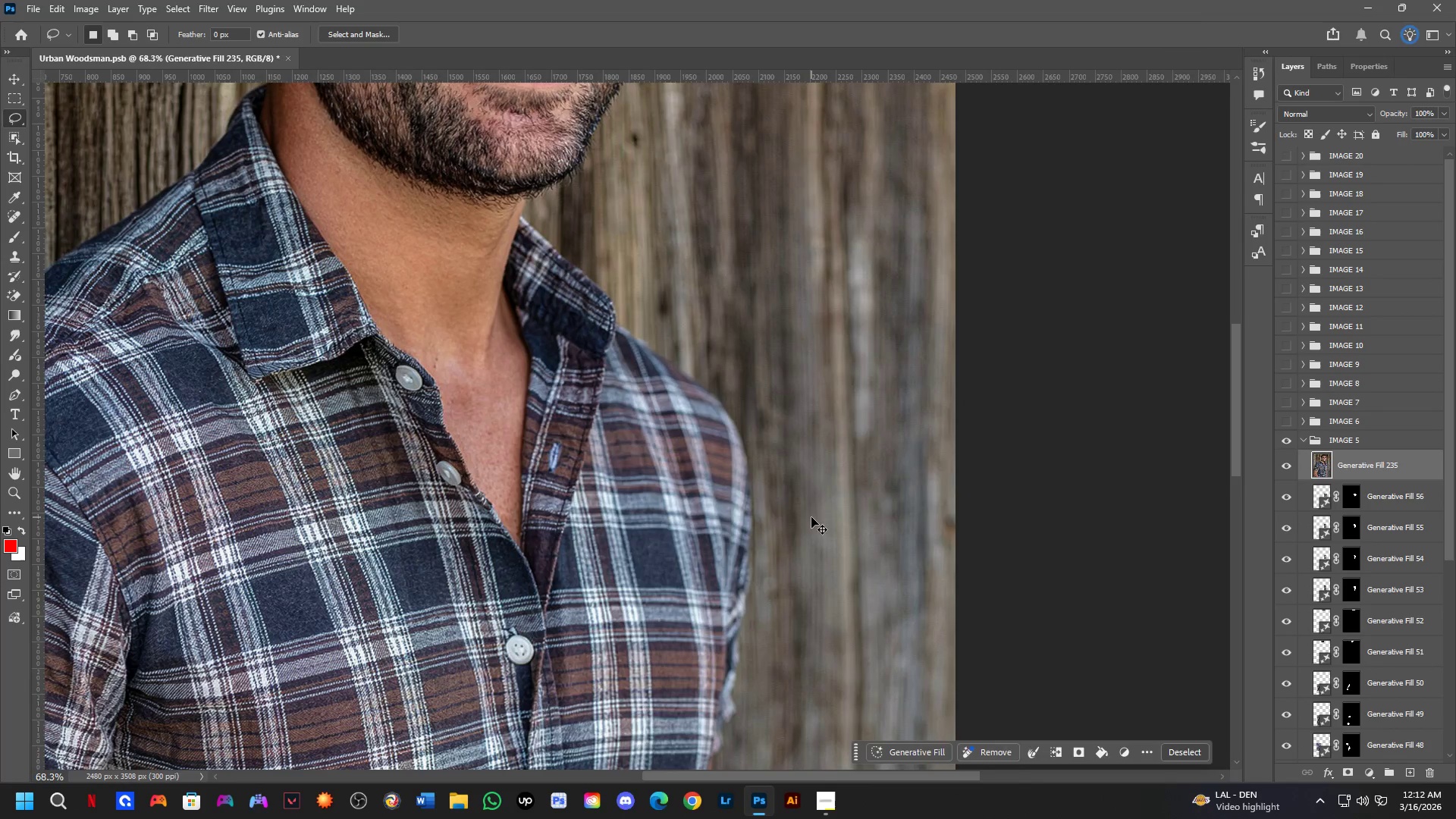 
key(Control+Z)
 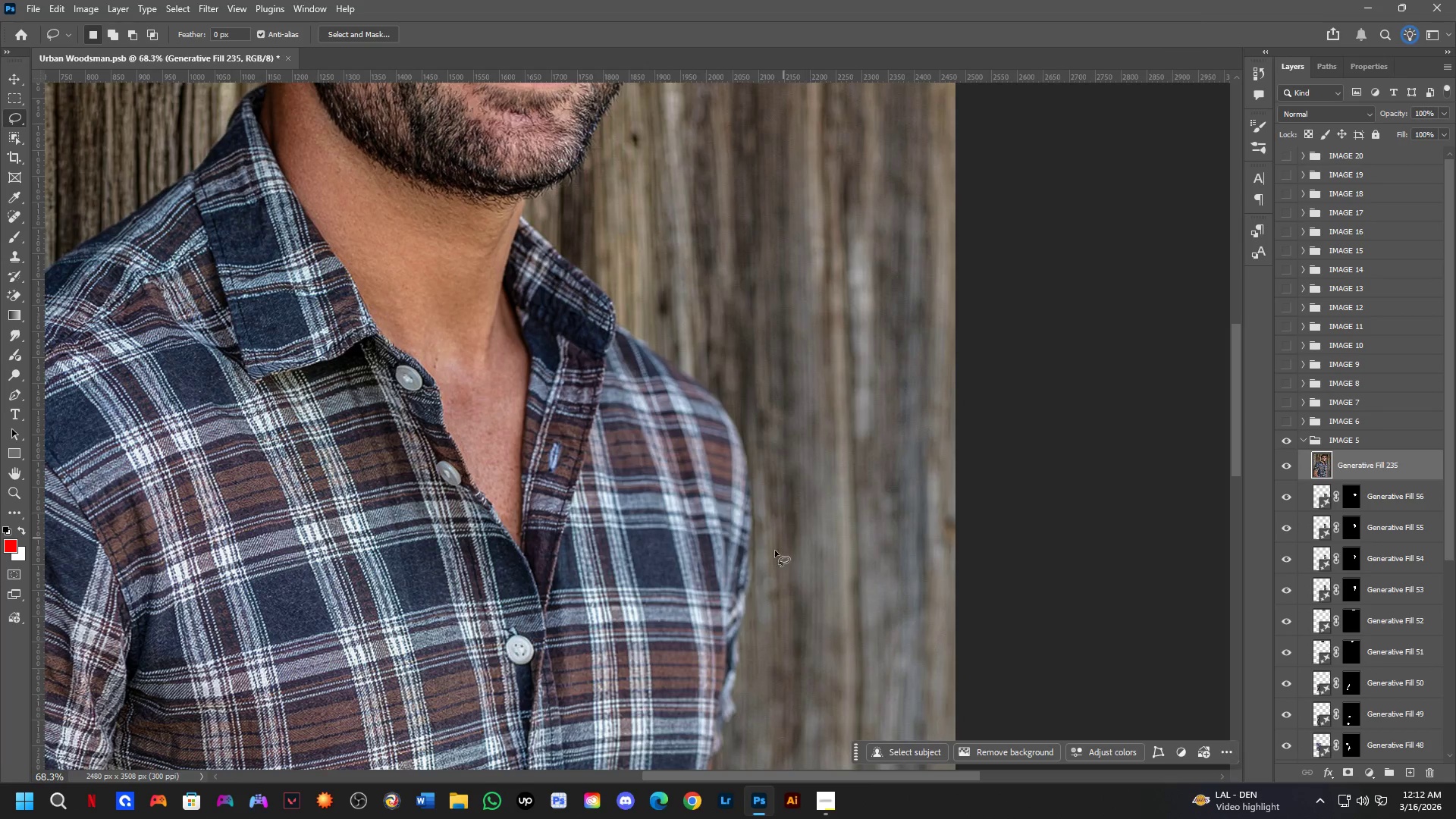 
hold_key(key=Space, duration=0.5)
 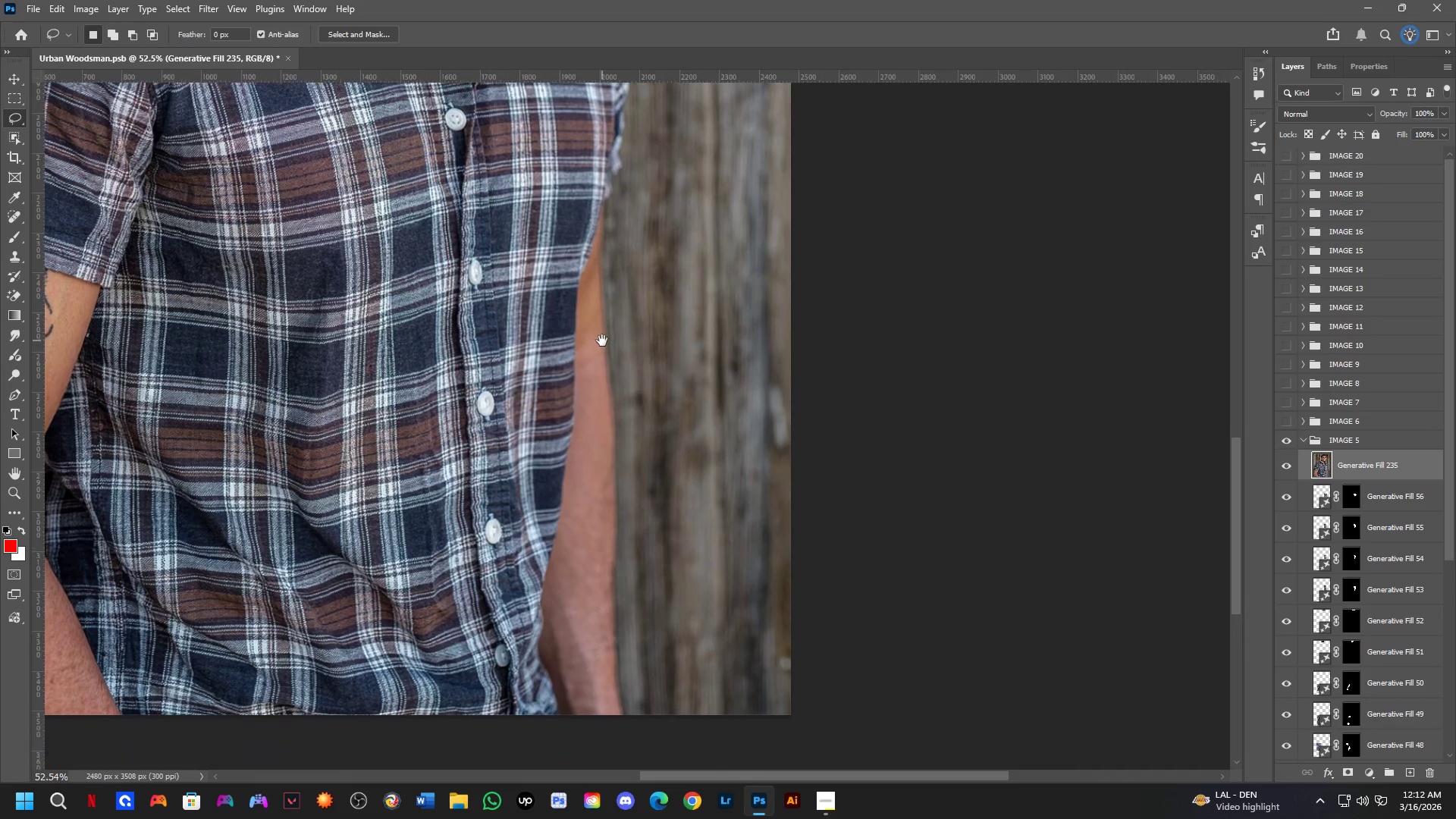 
left_click_drag(start_coordinate=[726, 596], to_coordinate=[631, 99])
 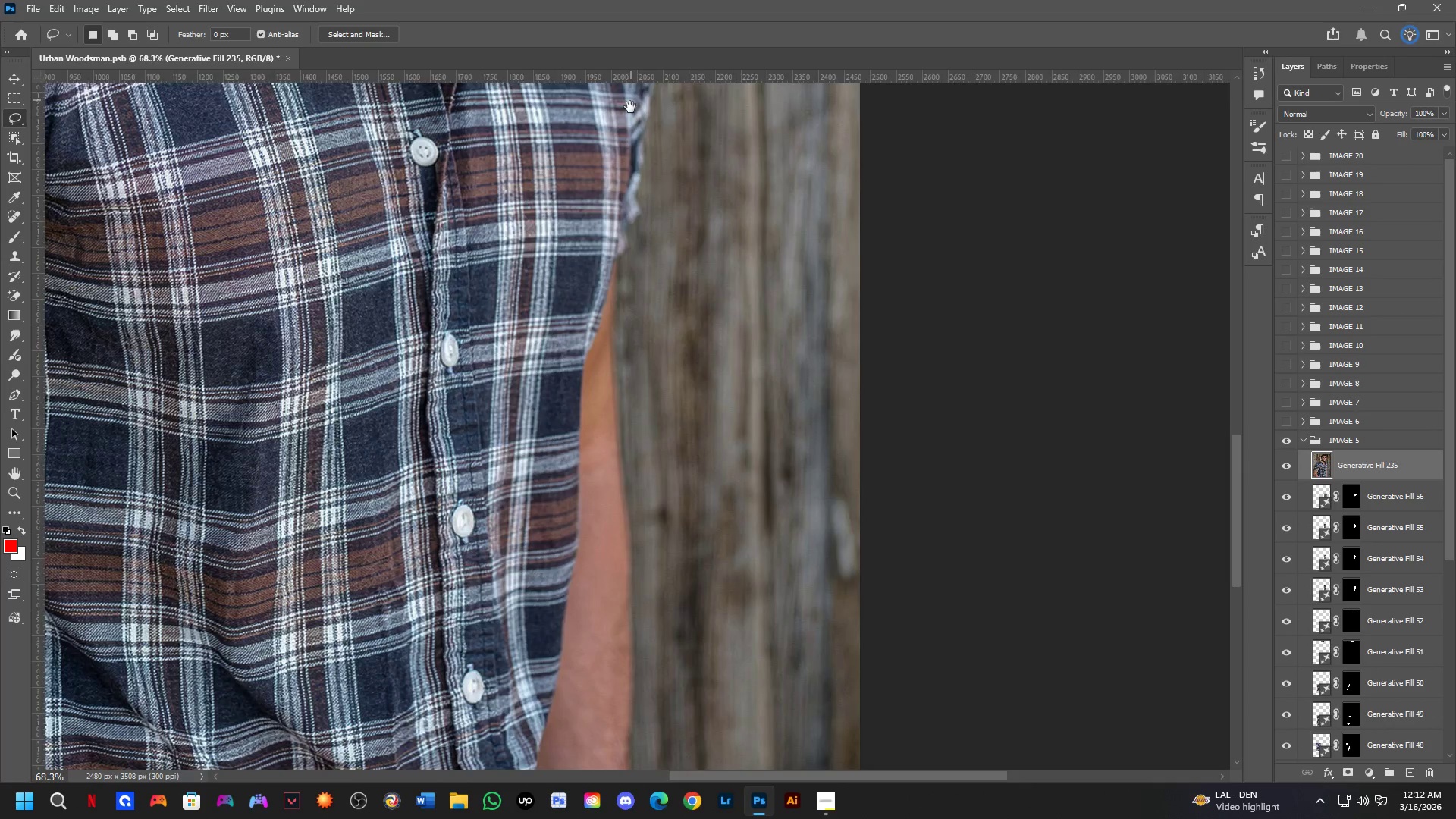 
hold_key(key=Space, duration=0.69)
 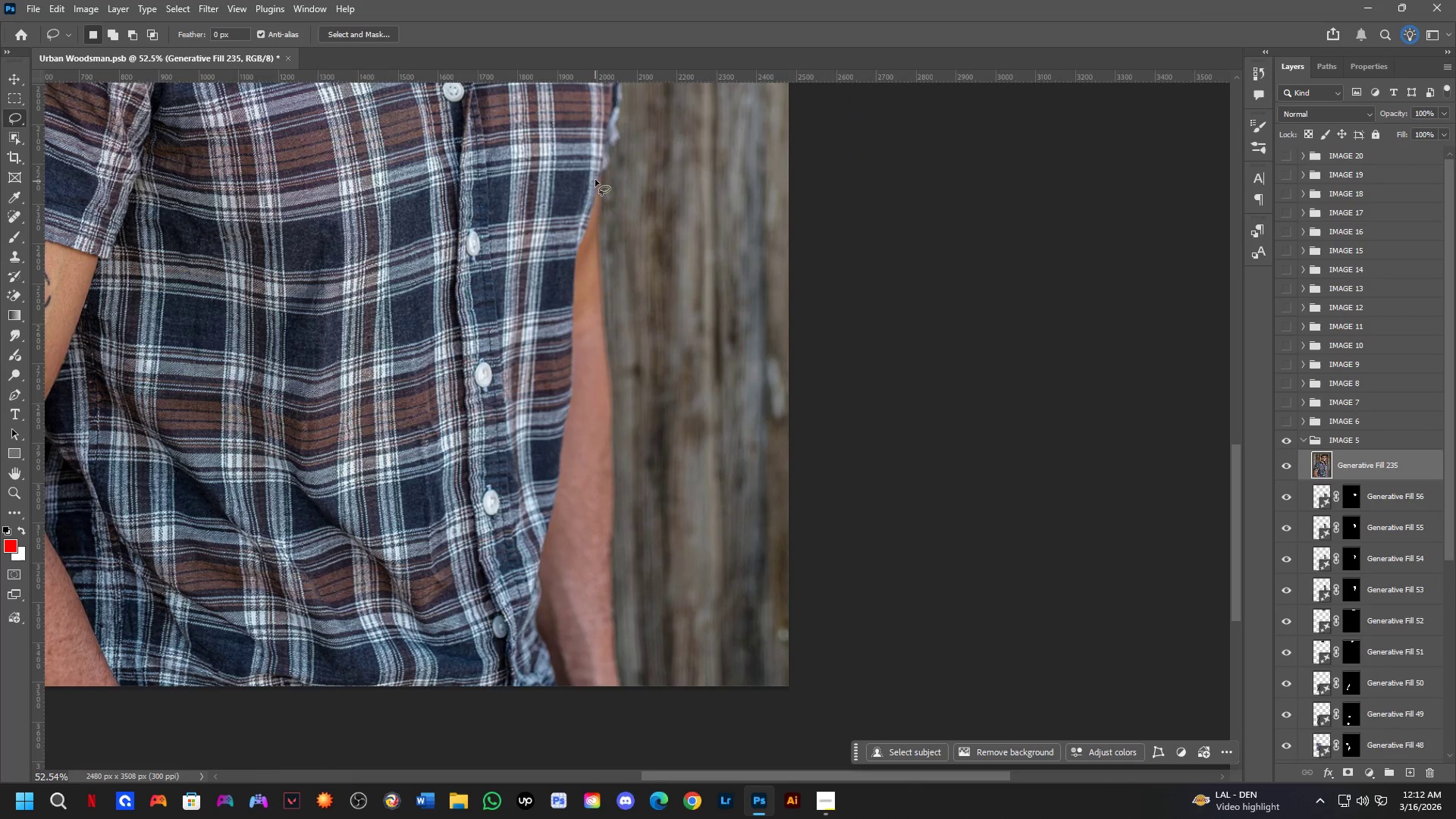 
left_click_drag(start_coordinate=[604, 388], to_coordinate=[602, 340])
 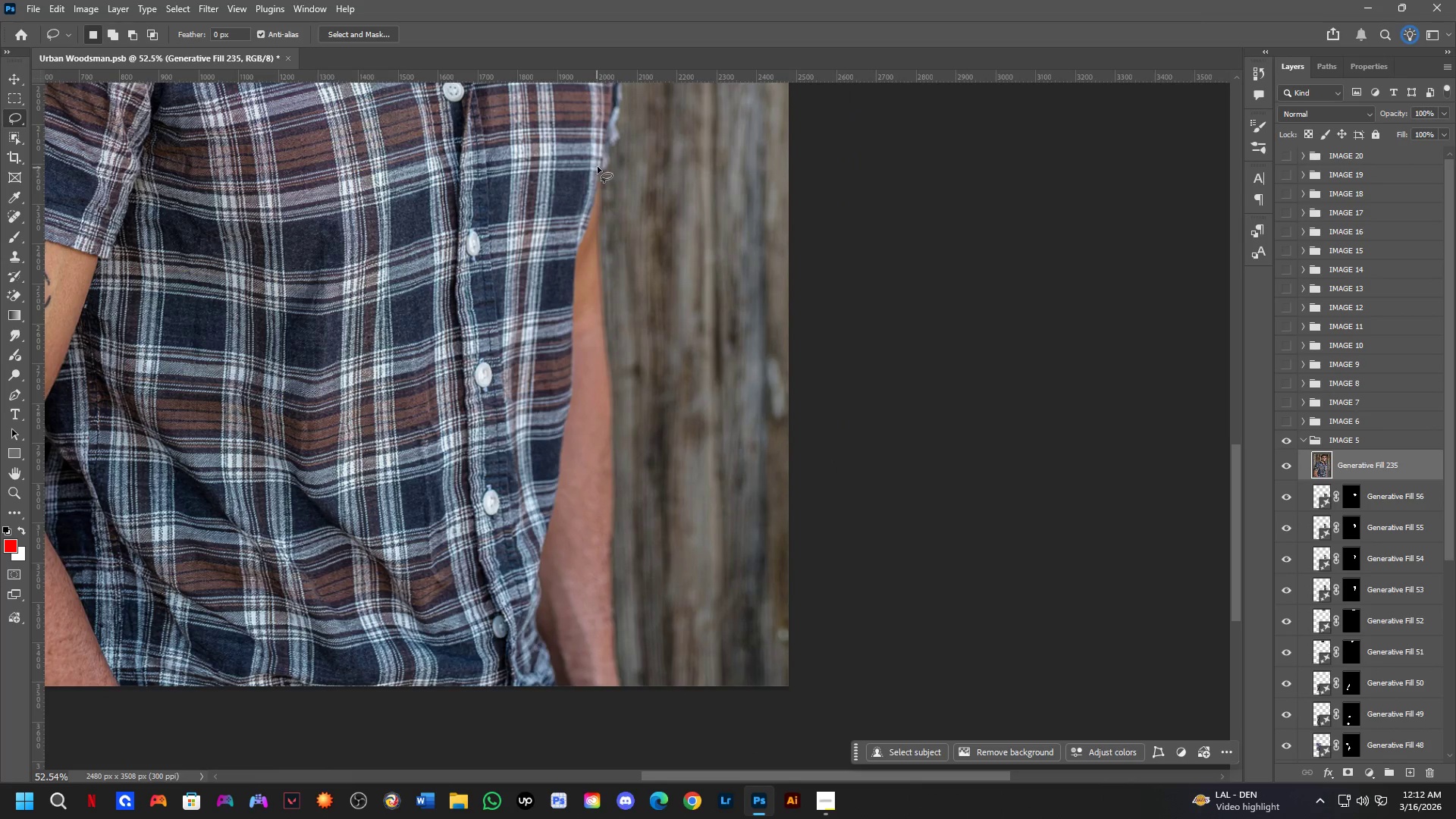 
scroll: coordinate [583, 275], scroll_direction: down, amount: 3.0
 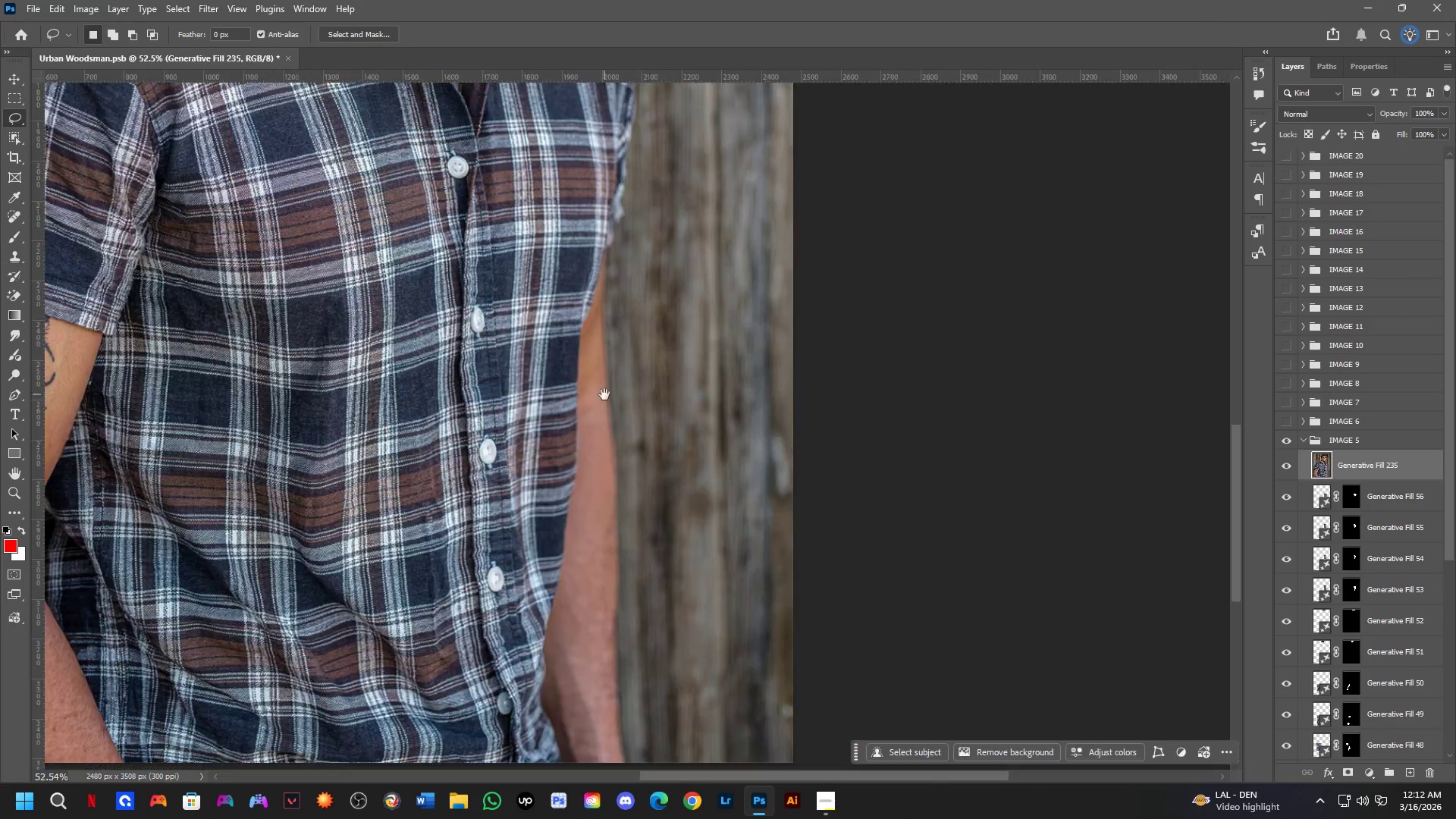 
left_click_drag(start_coordinate=[603, 158], to_coordinate=[611, 192])
 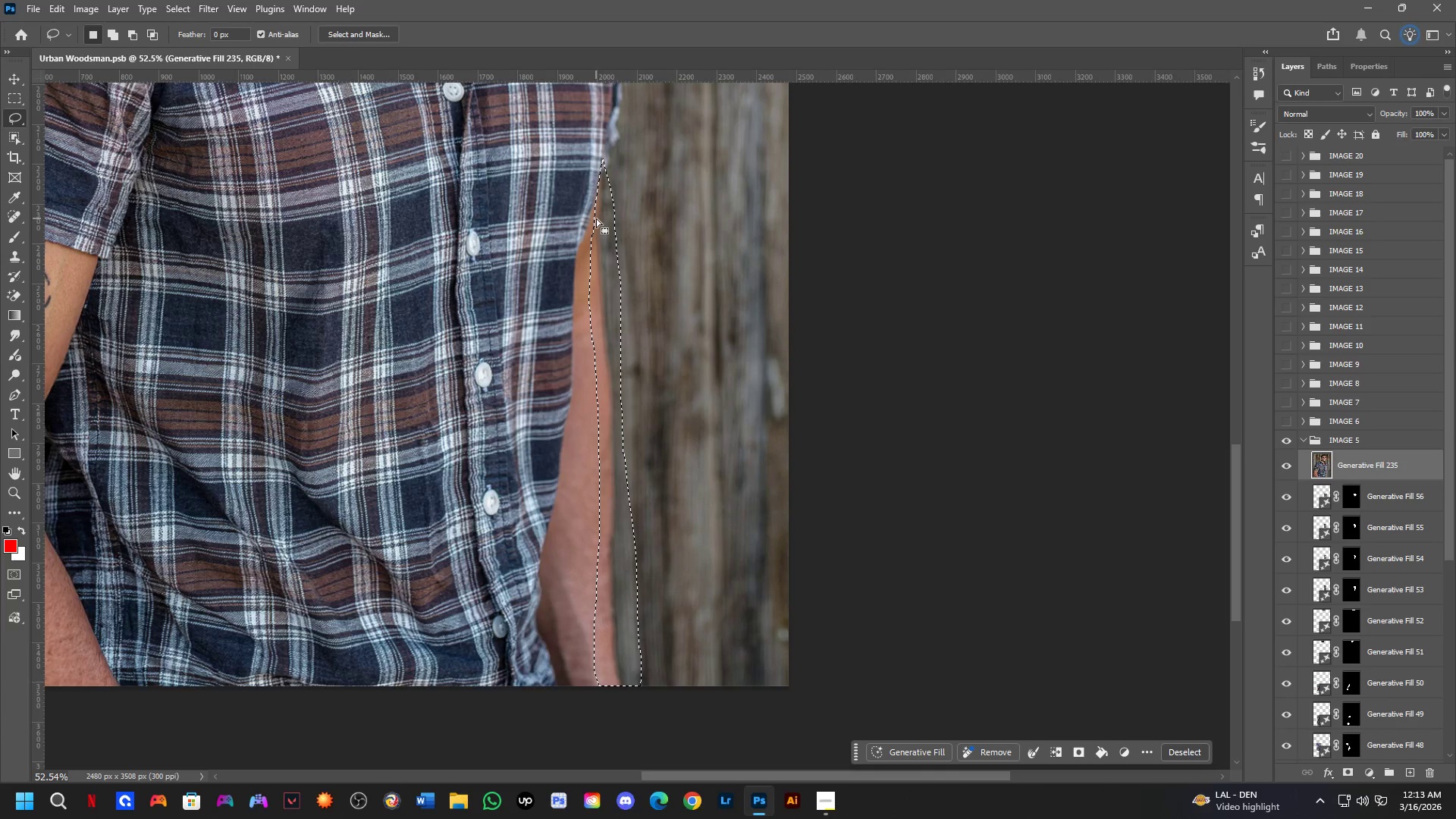 
wait(51.03)
 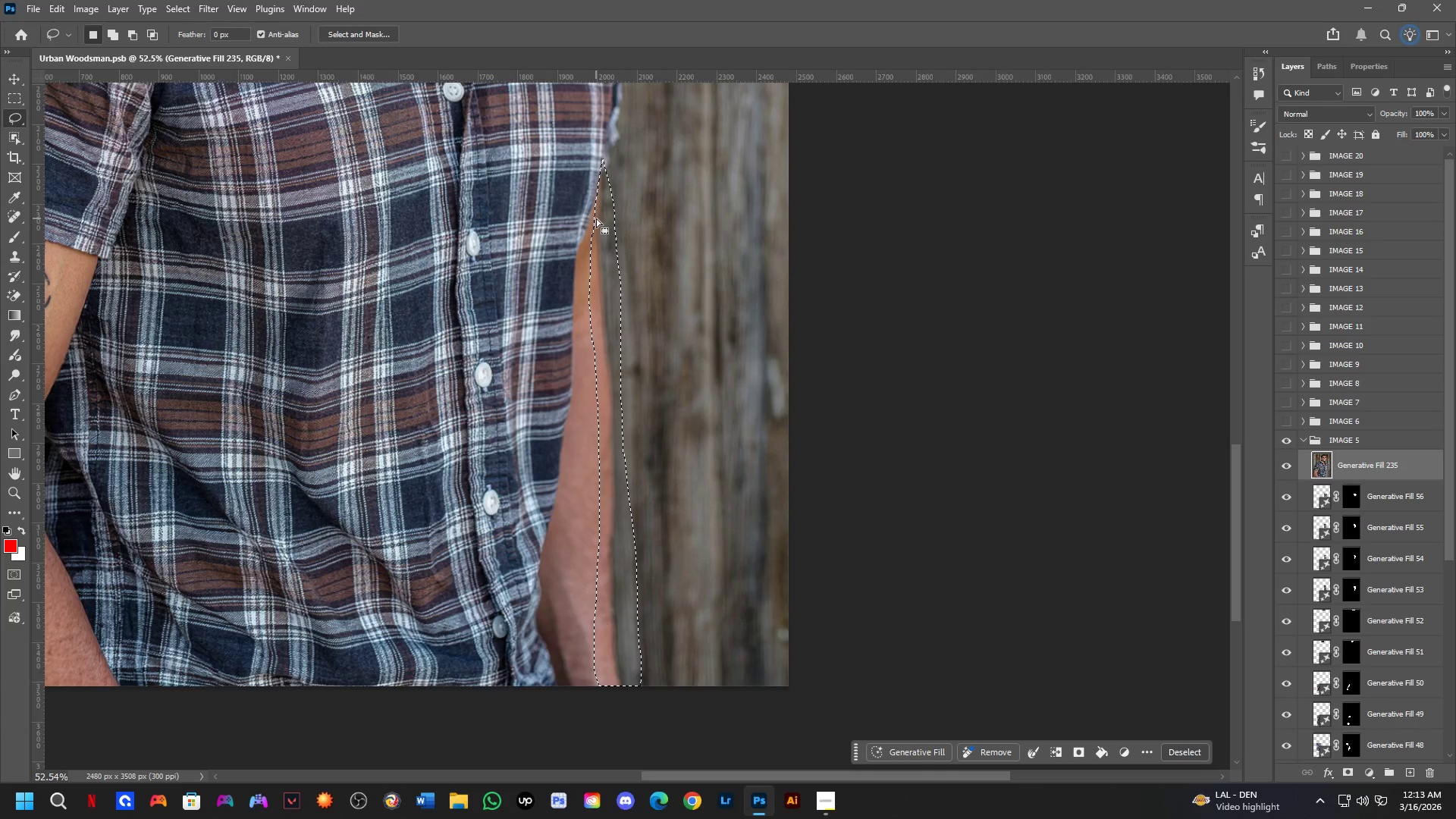 
left_click([925, 752])
 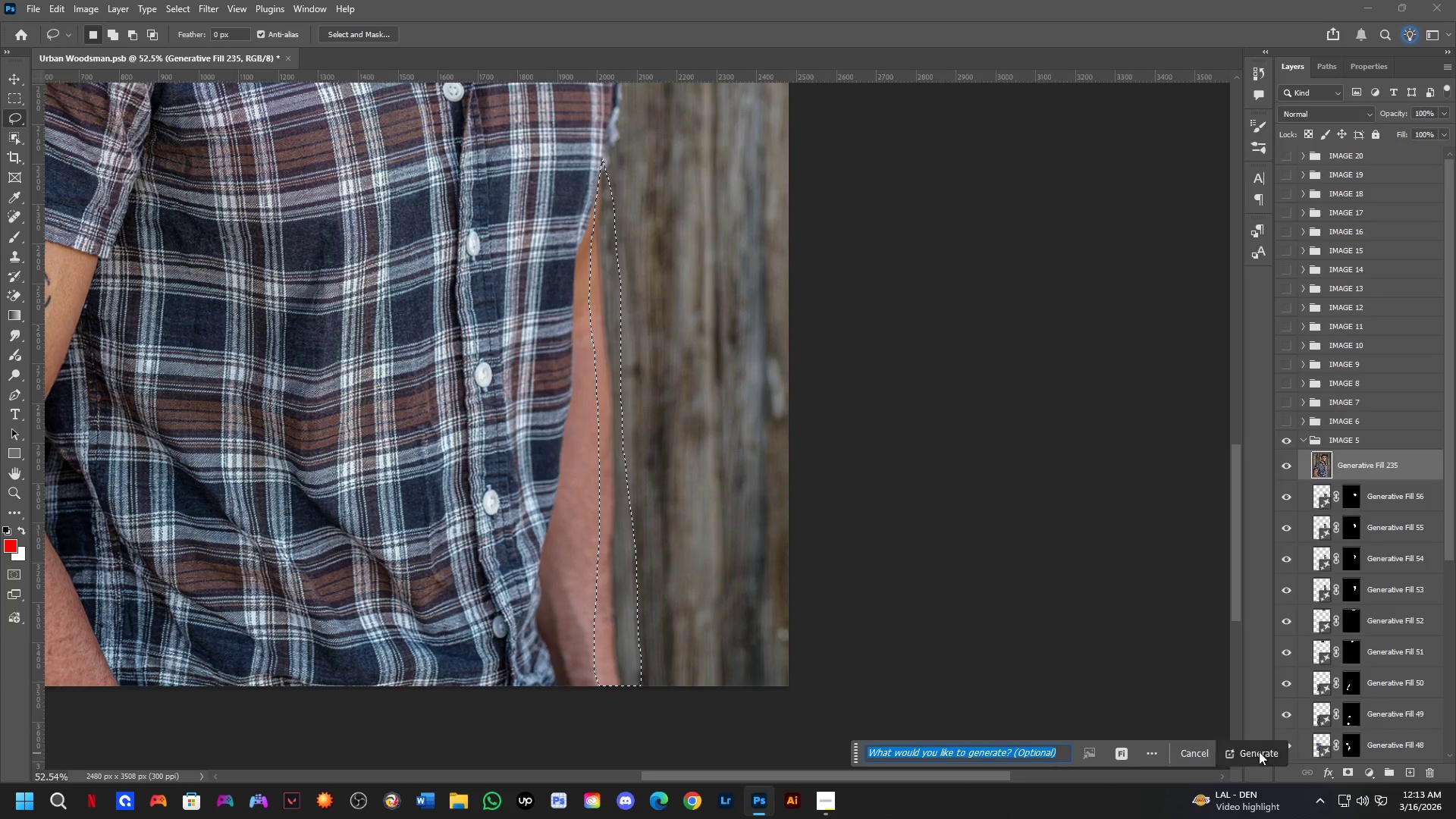 
key(Alt+Tab)